 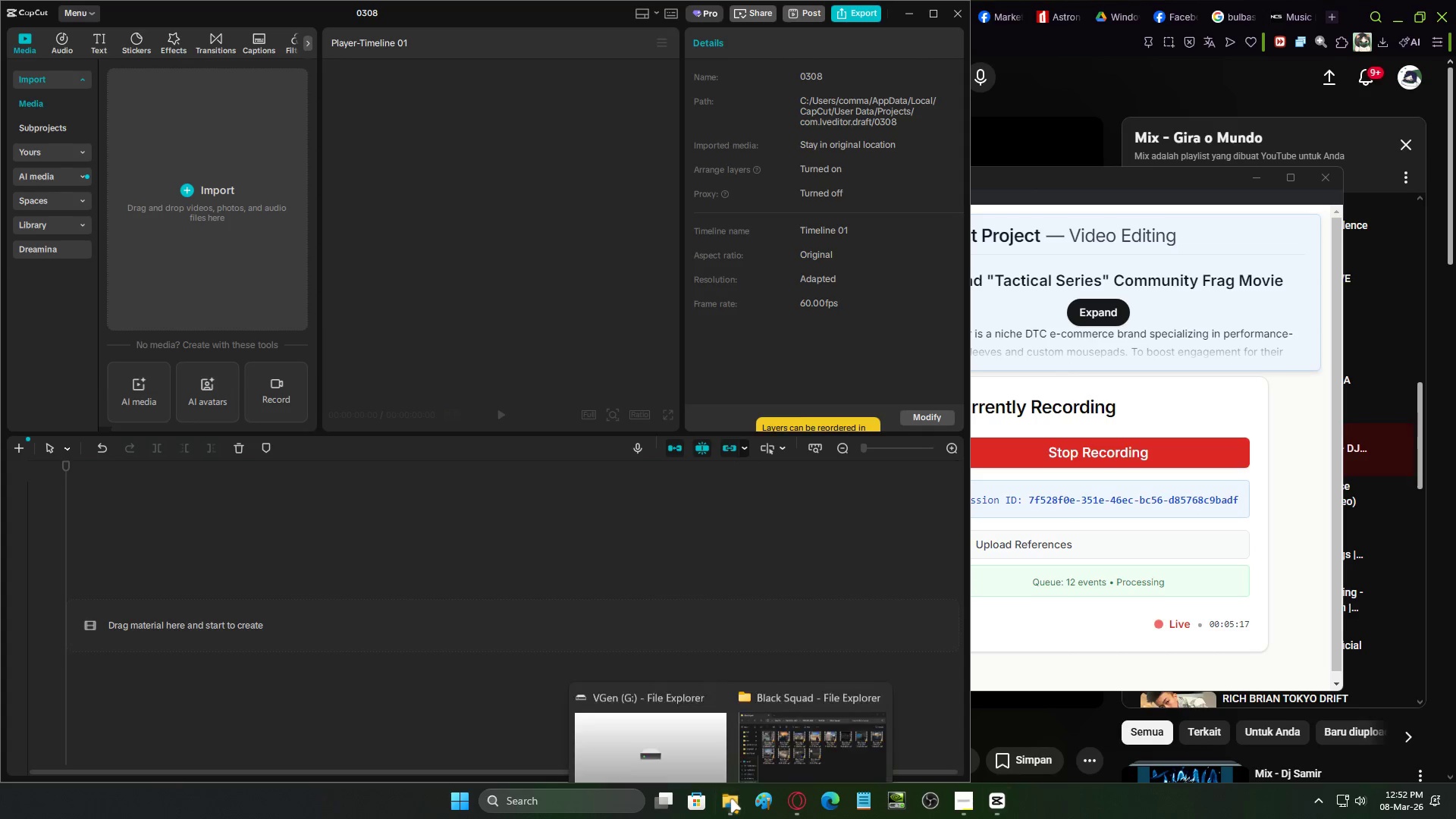 
left_click([807, 724])
 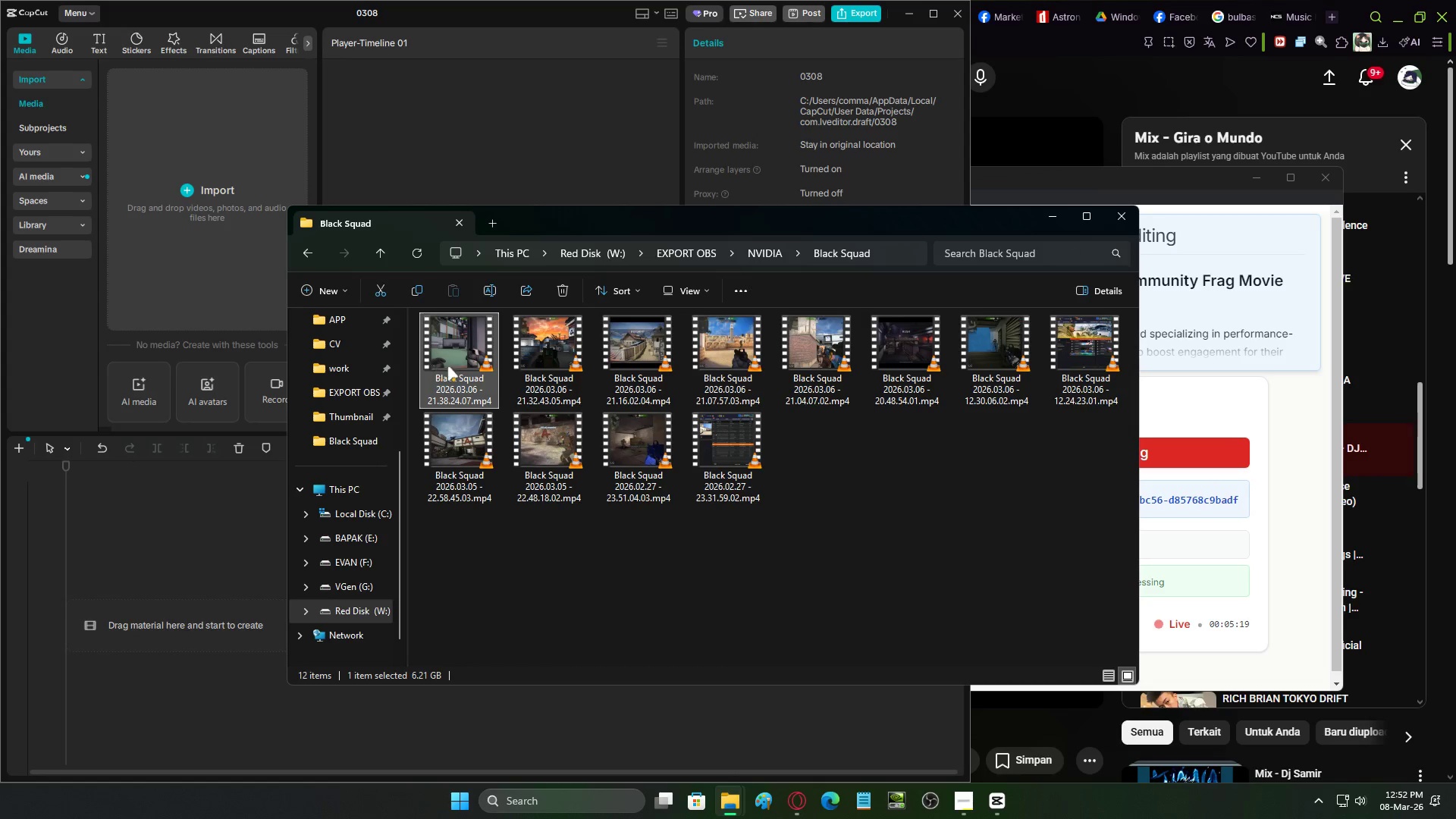 
hold_key(key=ControlLeft, duration=1.03)
double_click([614, 359])
 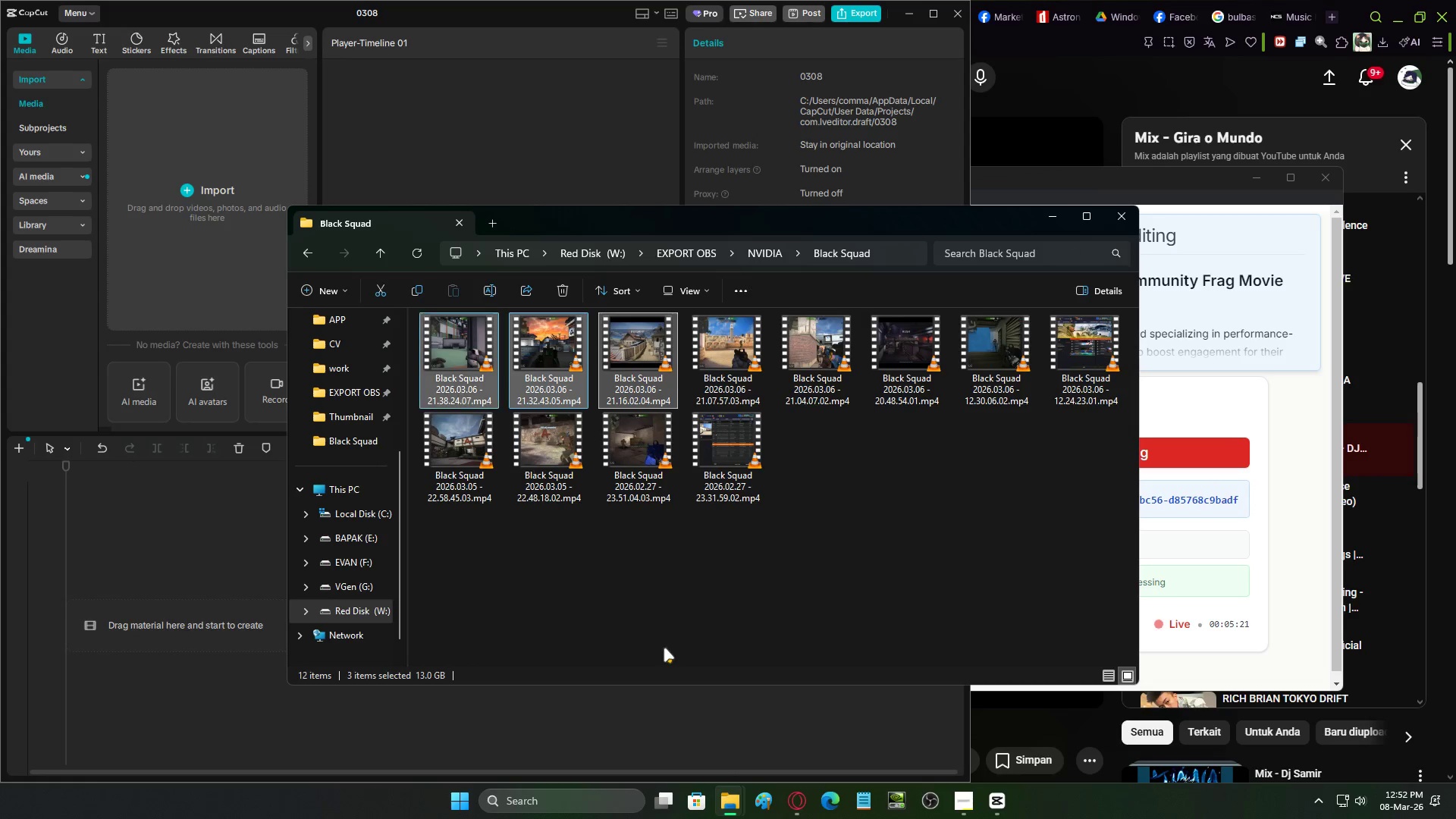 
double_click([463, 364])
 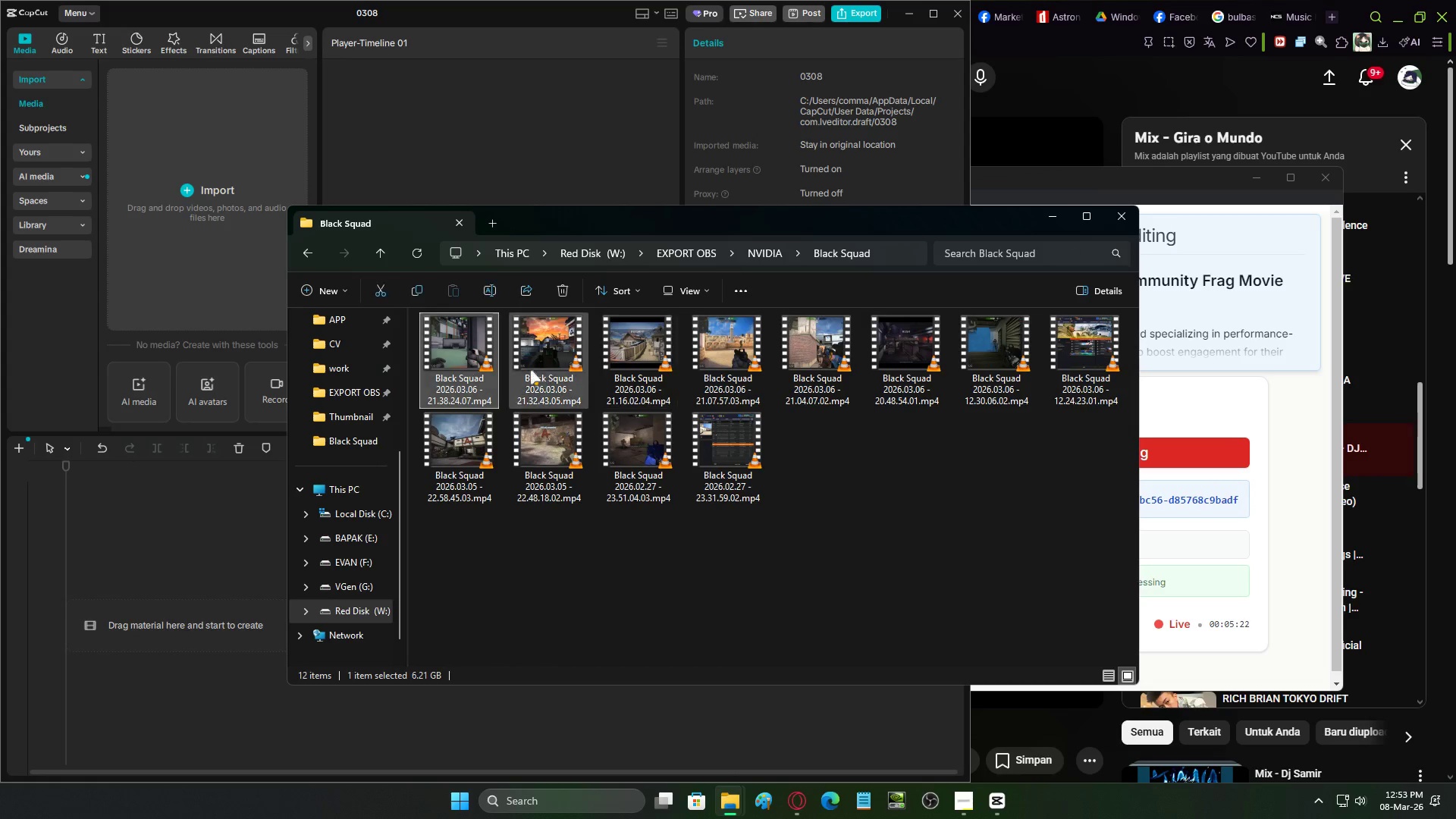 
hold_key(key=ControlLeft, duration=0.61)
triple_click([548, 369])
 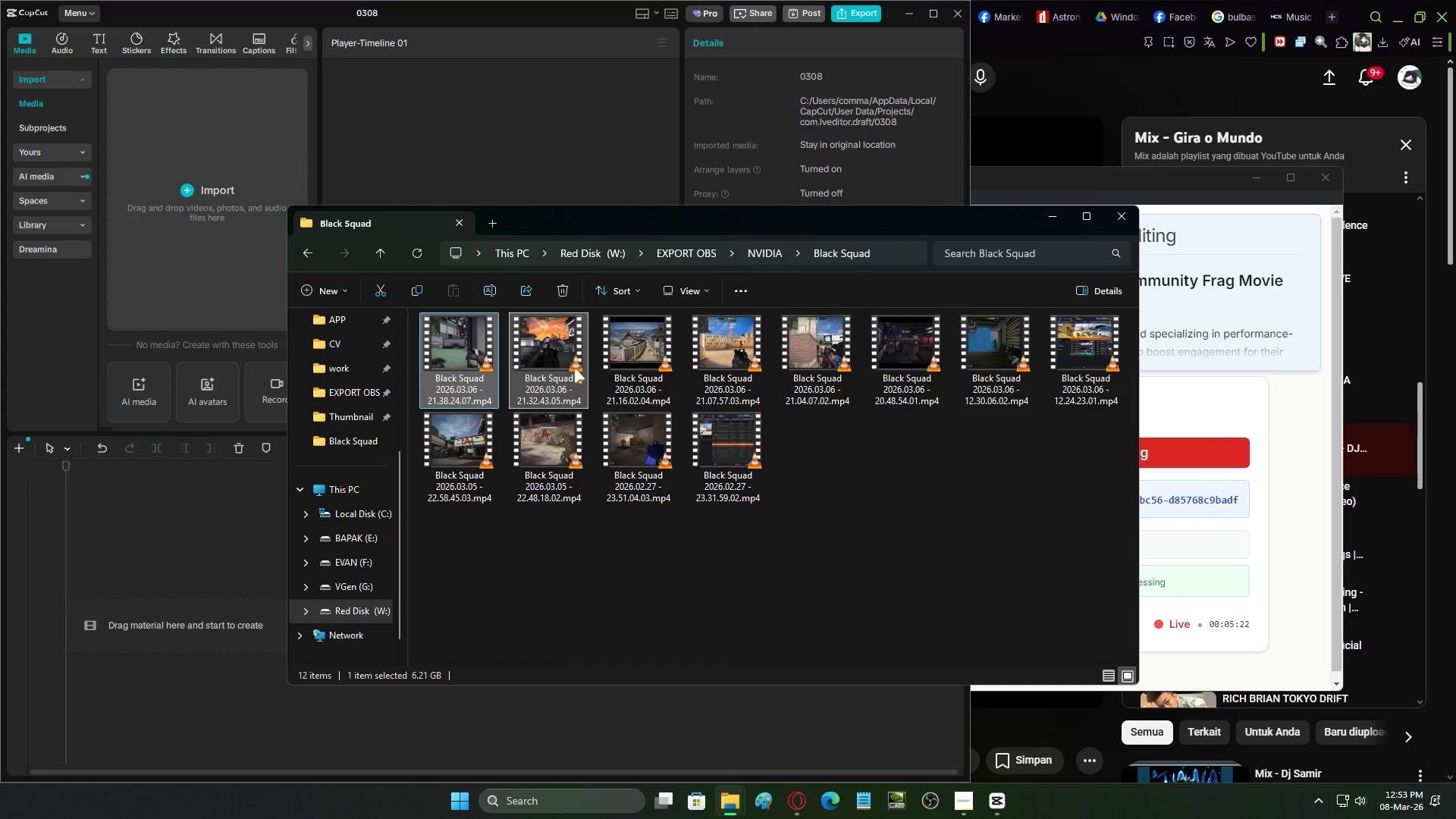 
triple_click([614, 366])
 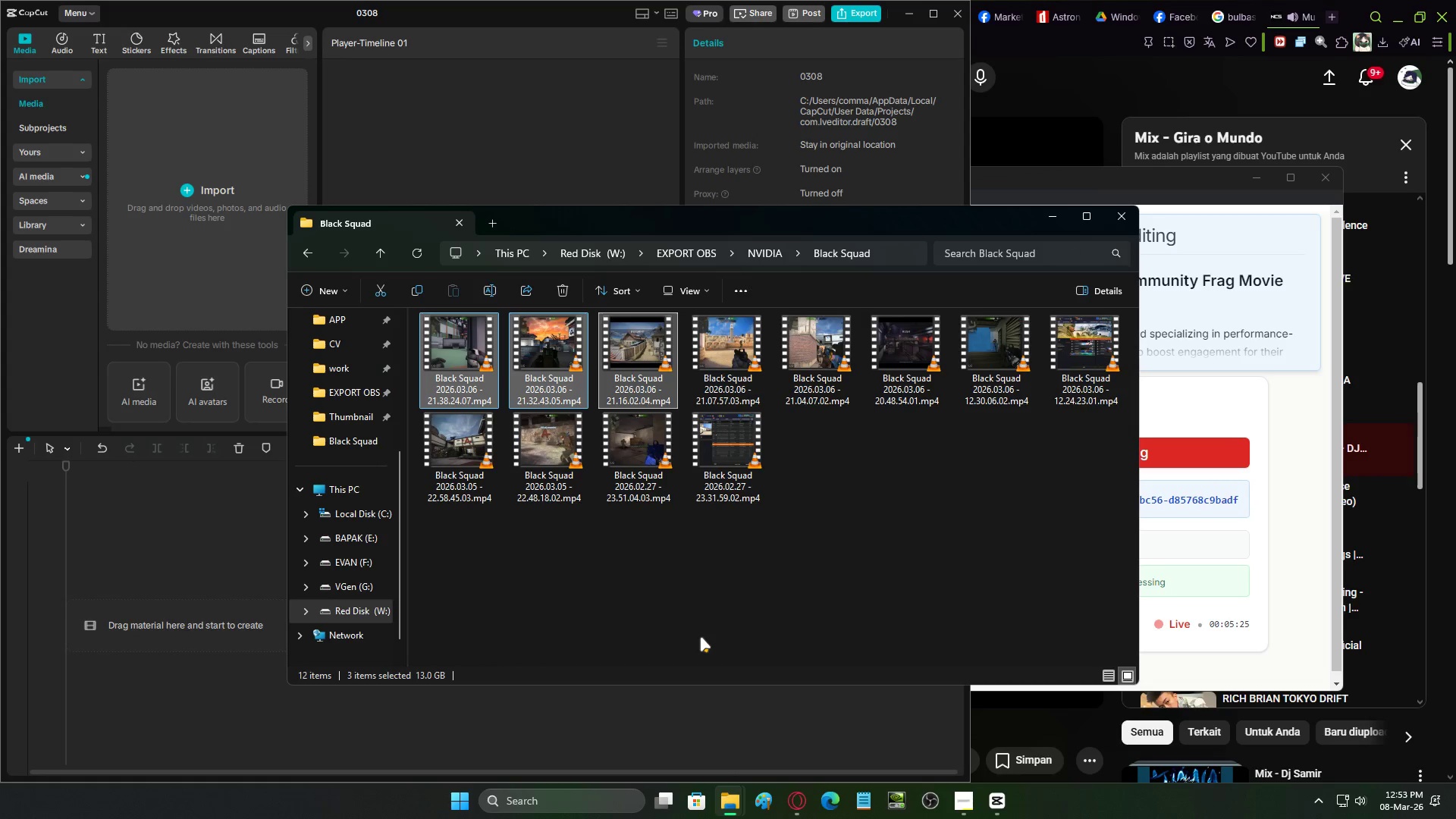 
left_click([793, 794])
 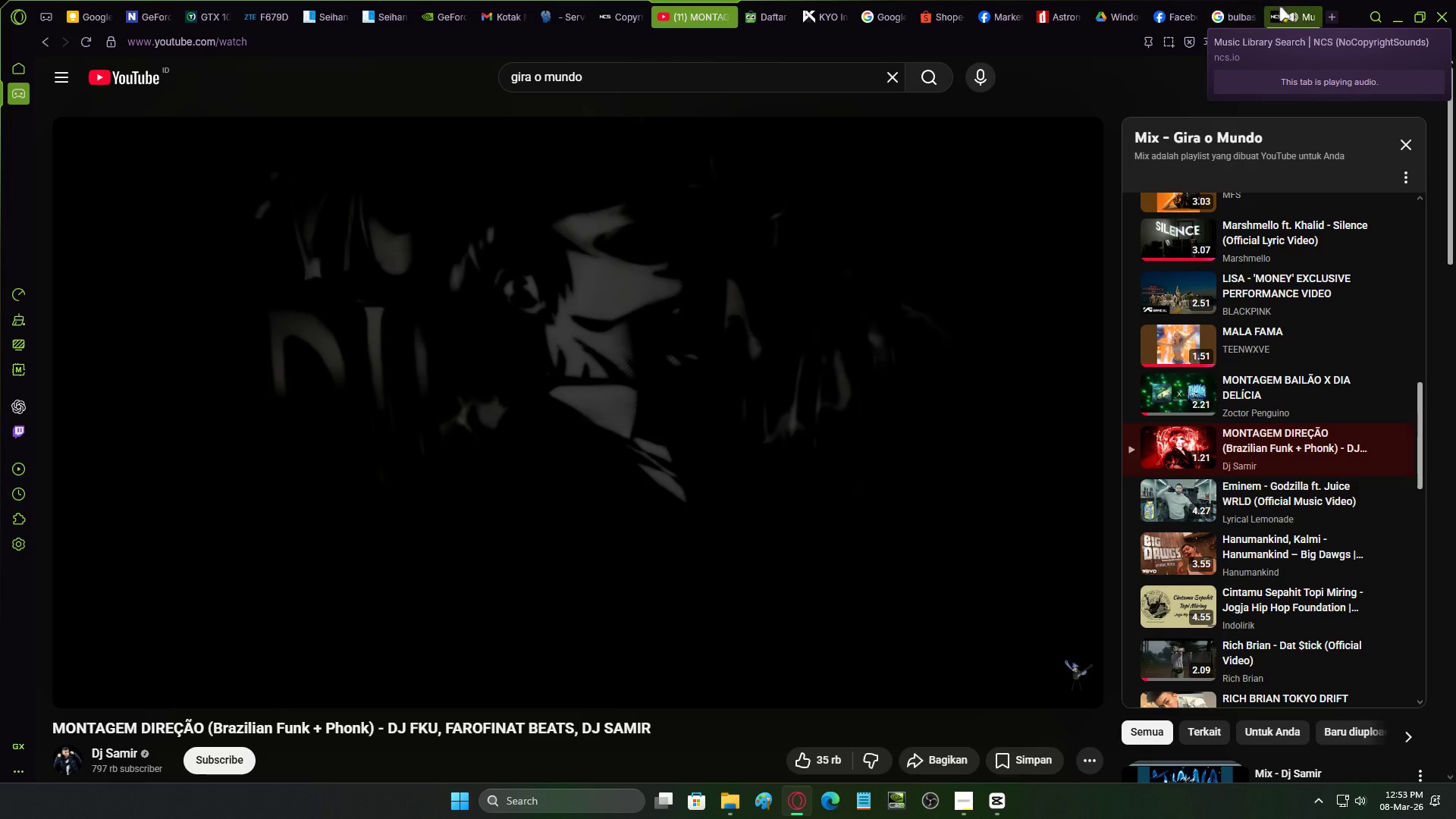 
left_click([1267, 15])
 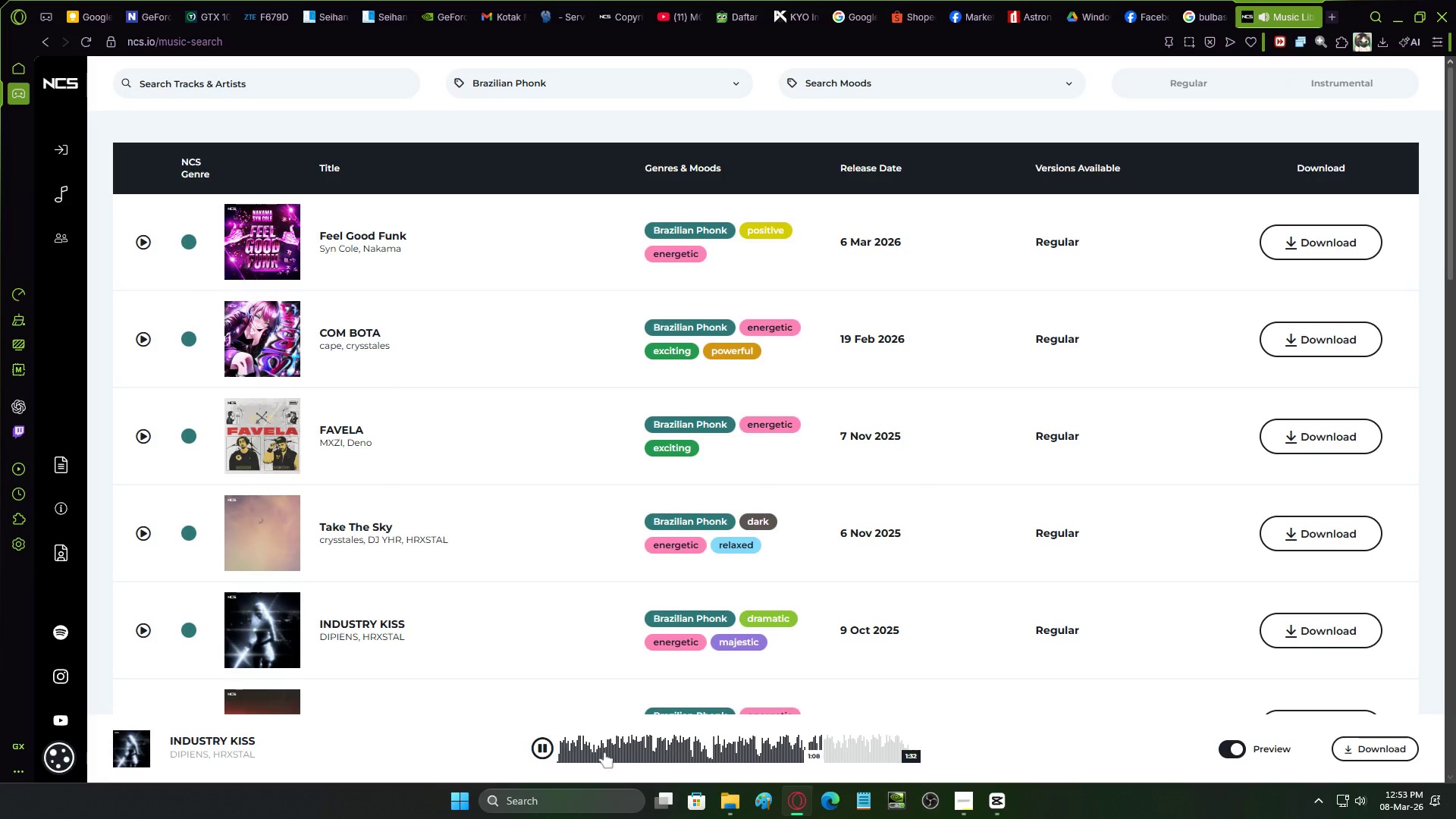 
left_click([544, 747])
 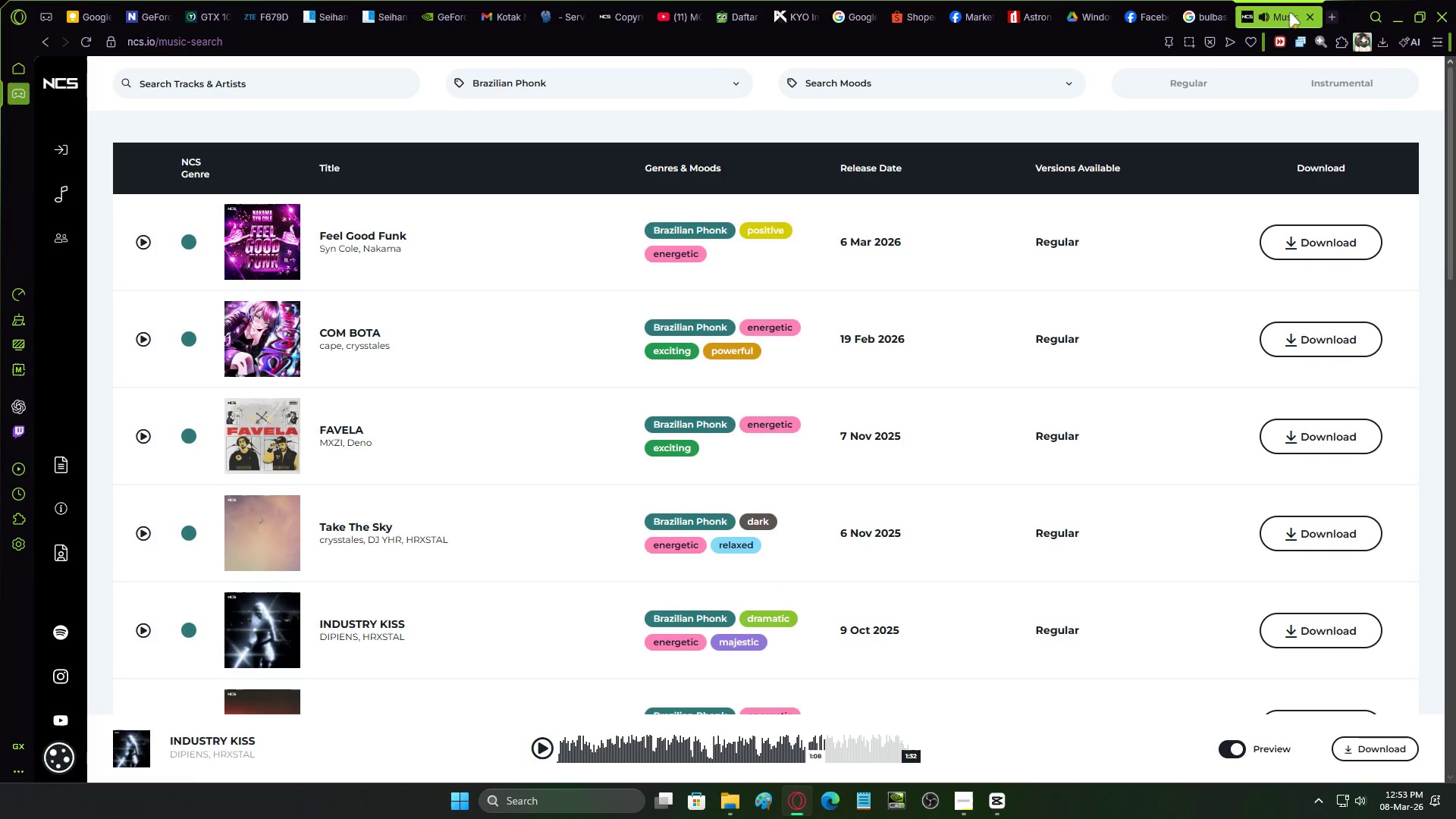 
left_click([1310, 13])
 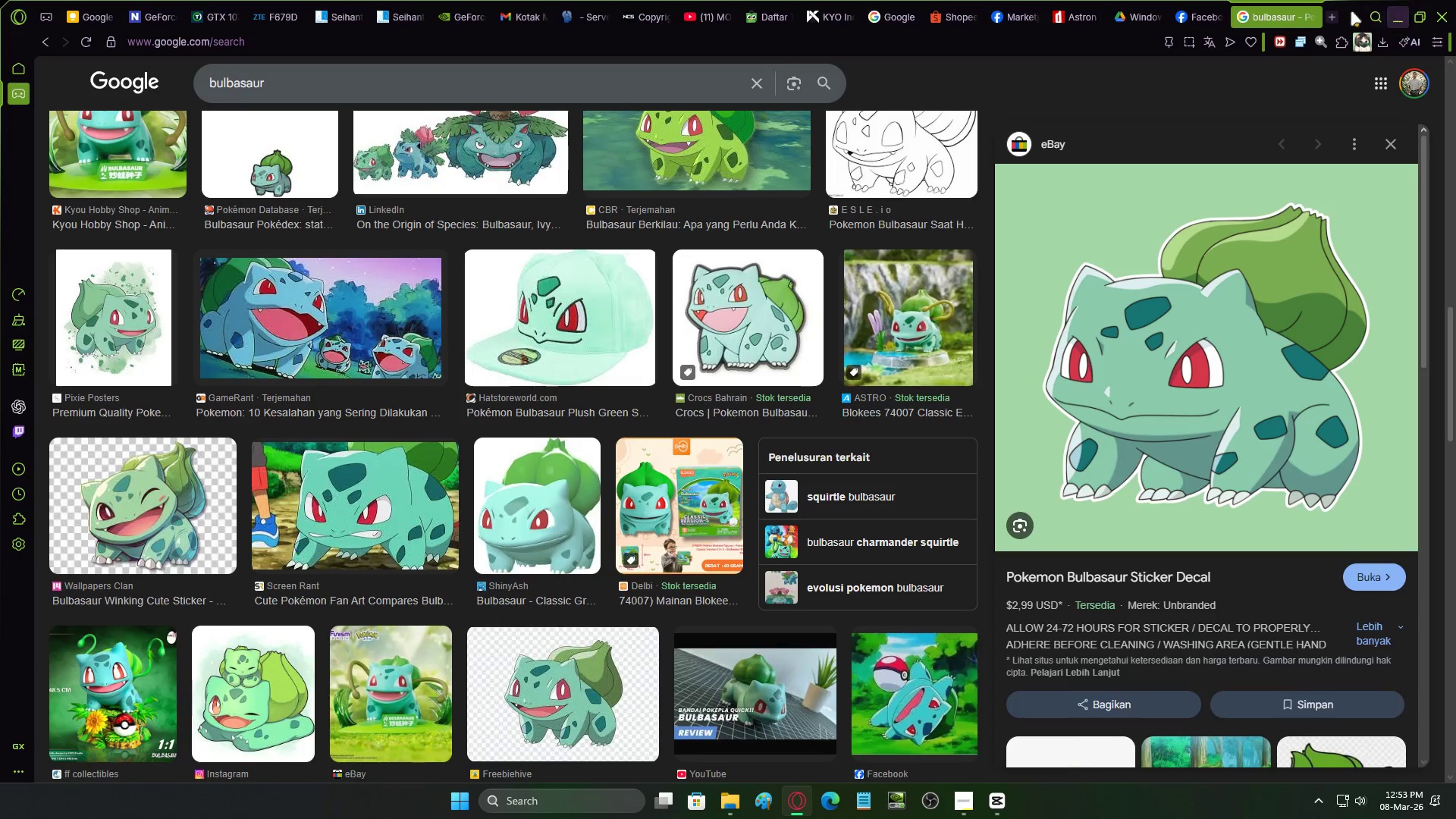 
left_click([1401, 16])
 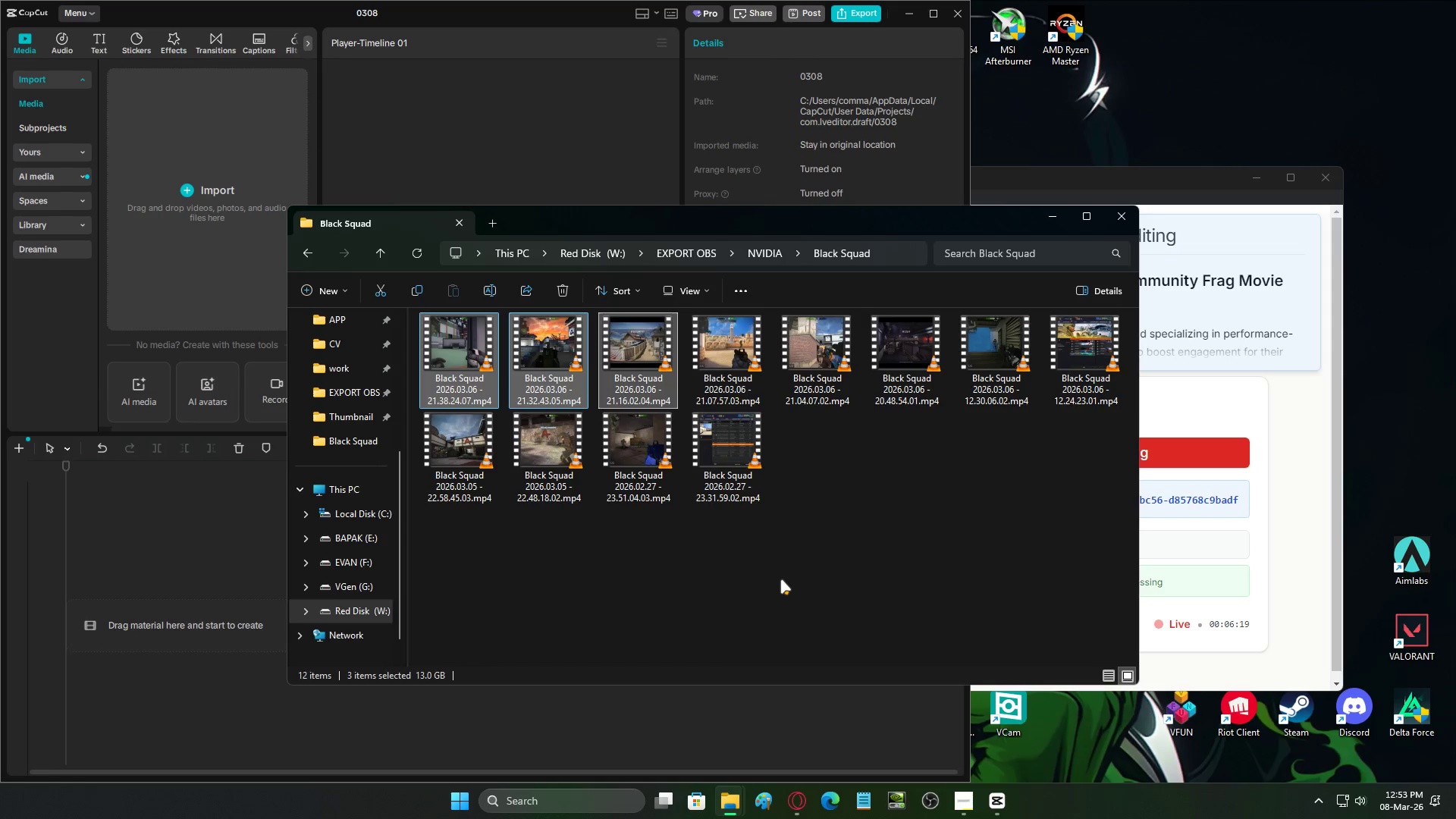 
wait(52.39)
 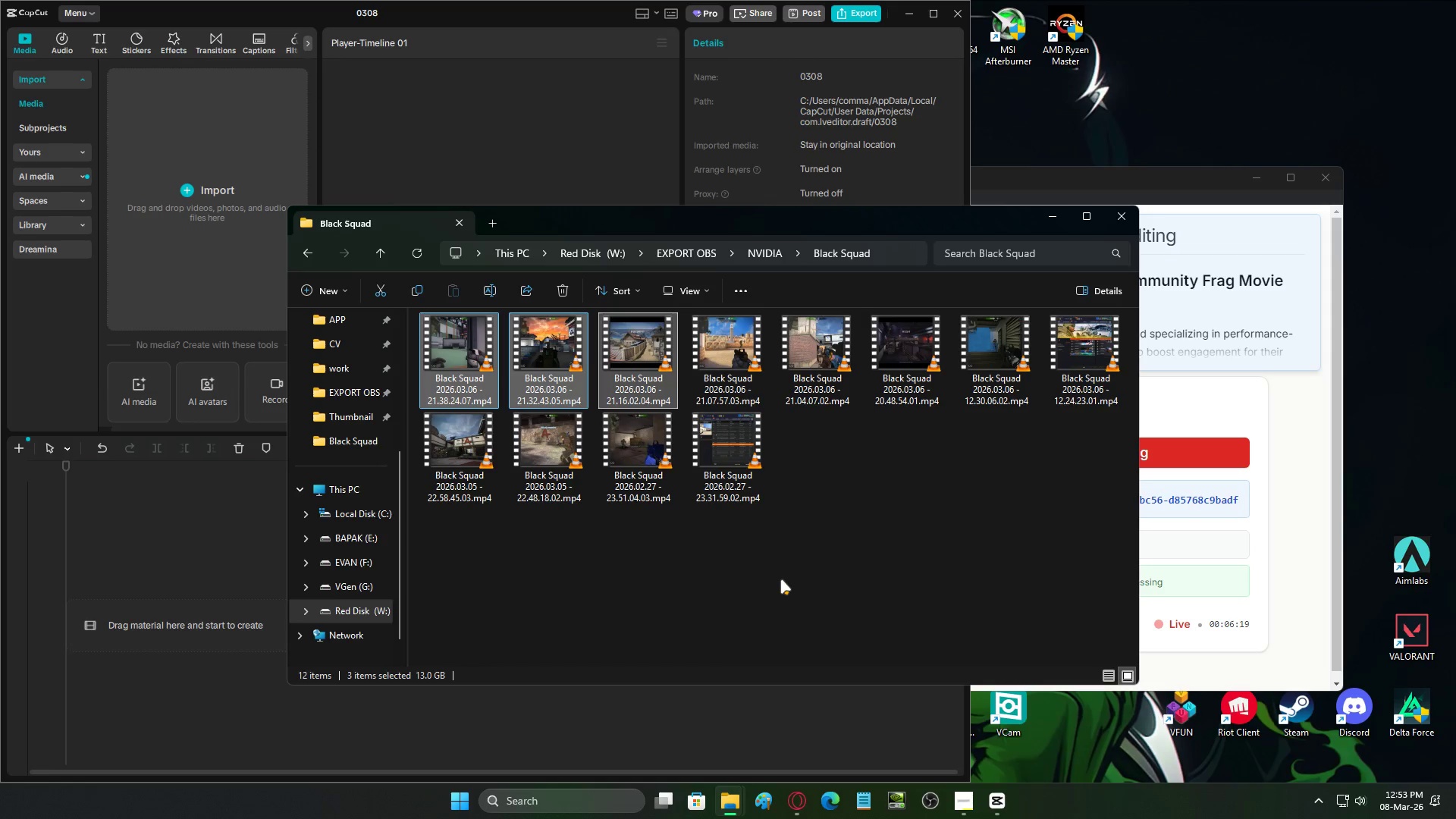 
left_click([801, 794])
 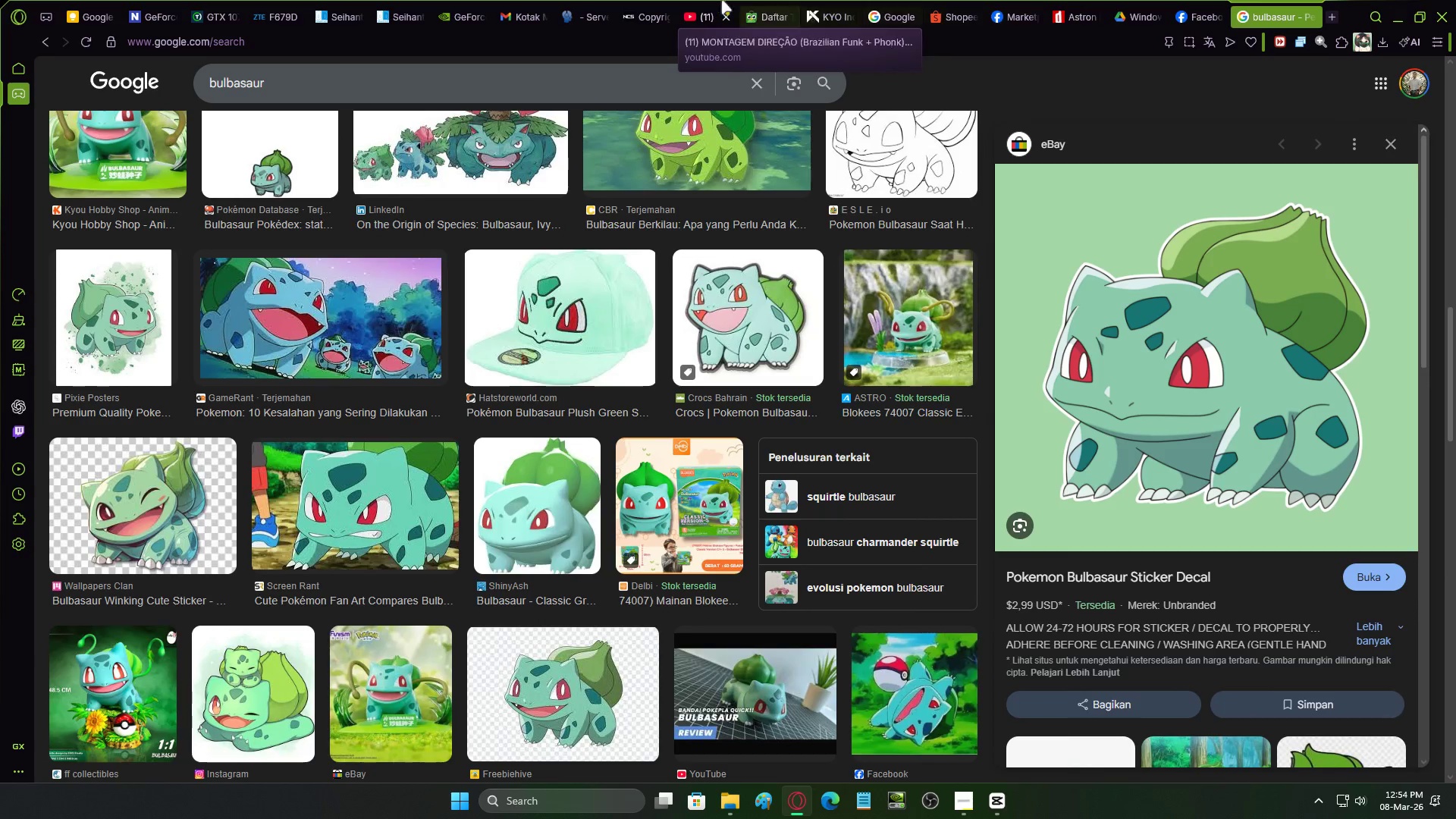 
left_click([706, 0])
 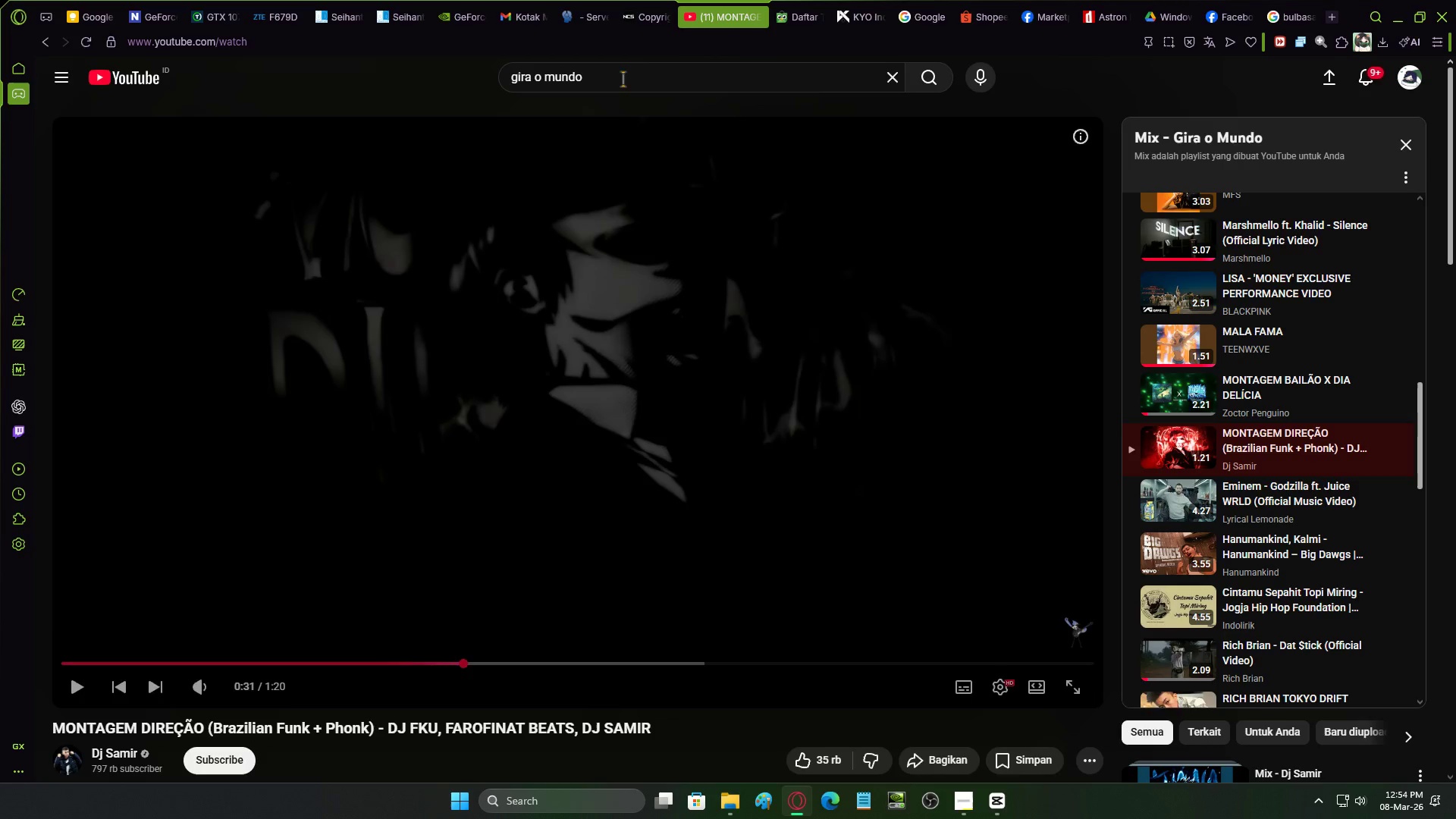 
left_click([621, 72])
 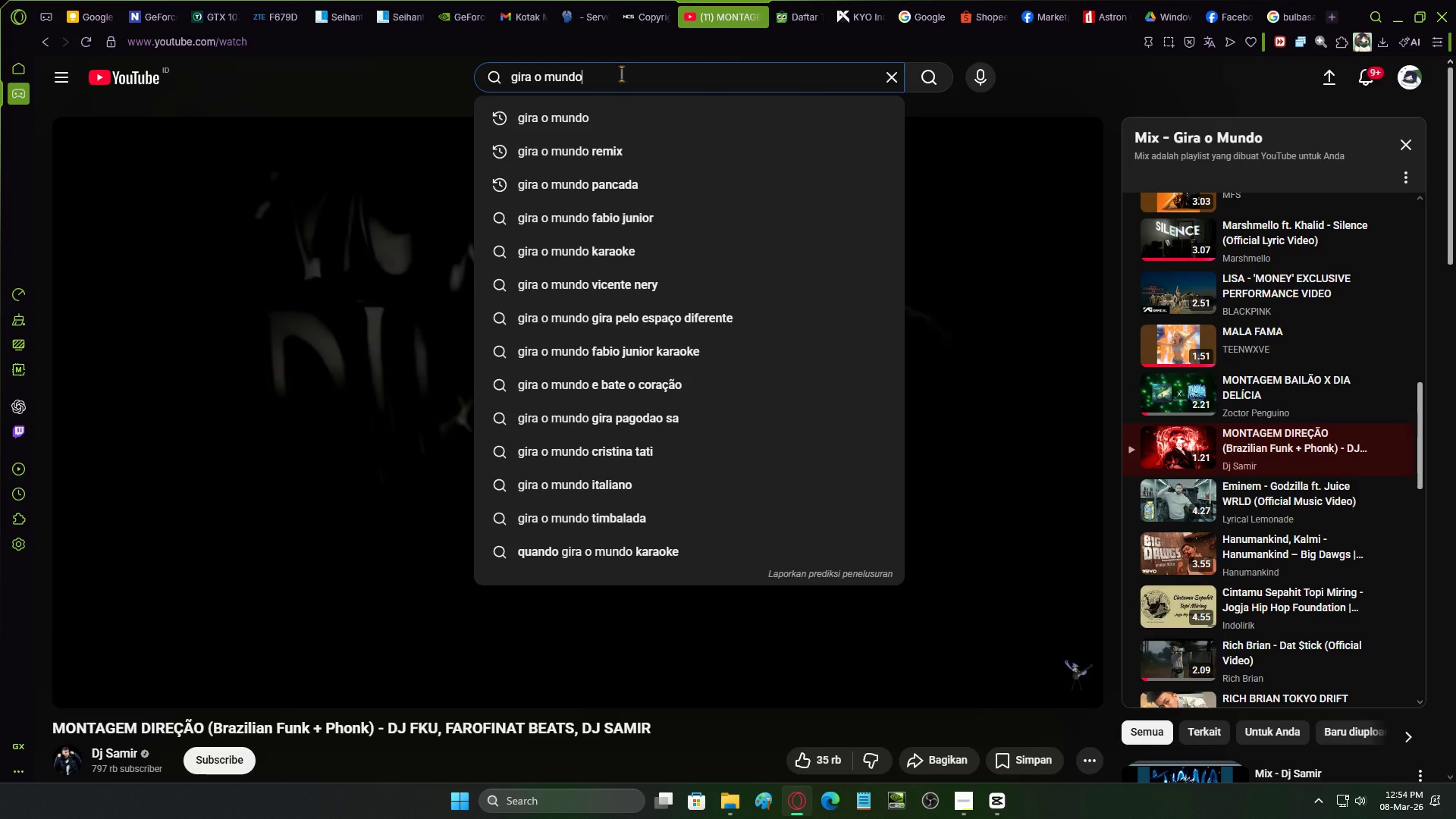 
key(Control+A)
 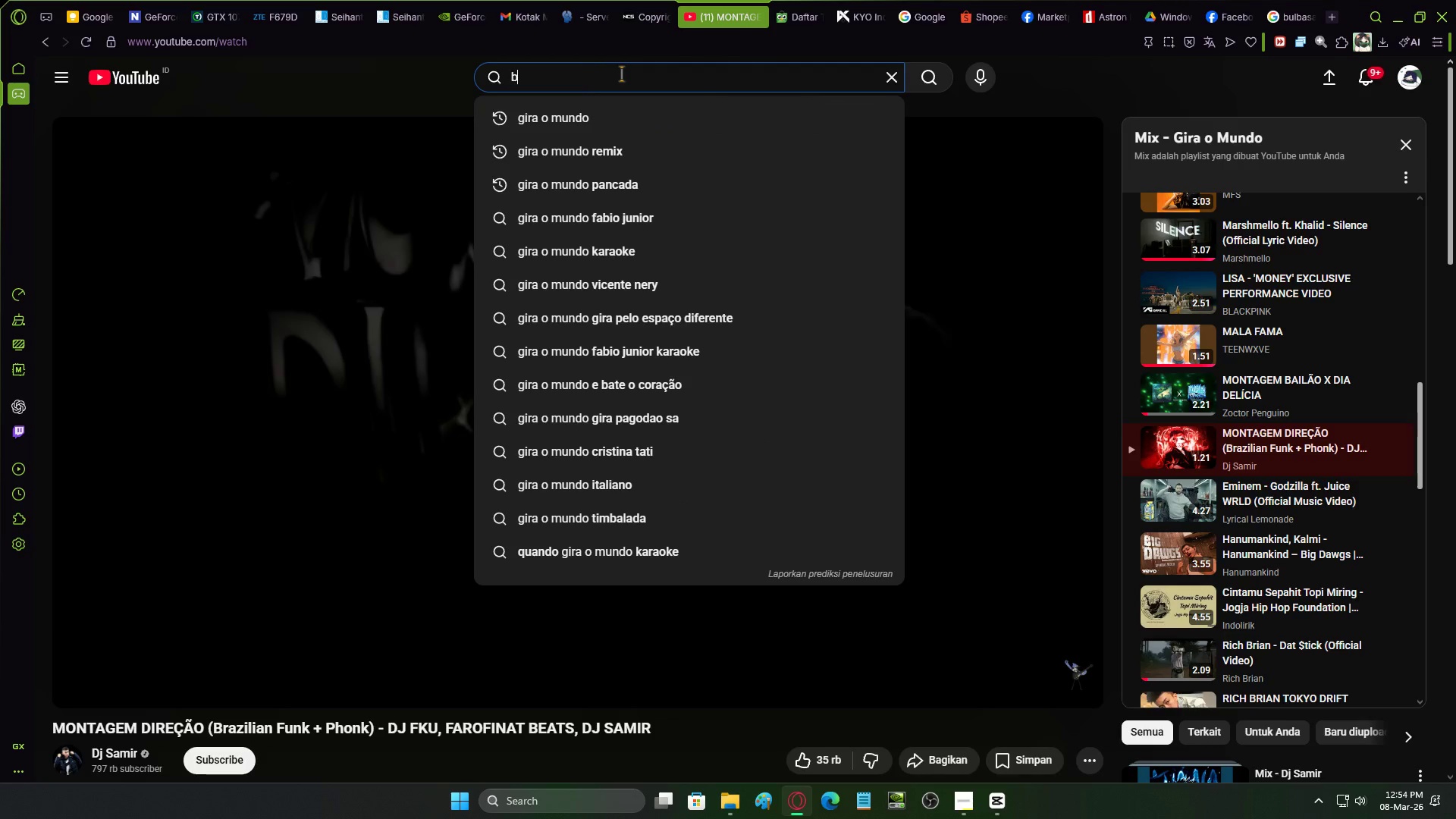 
type(batidao)
 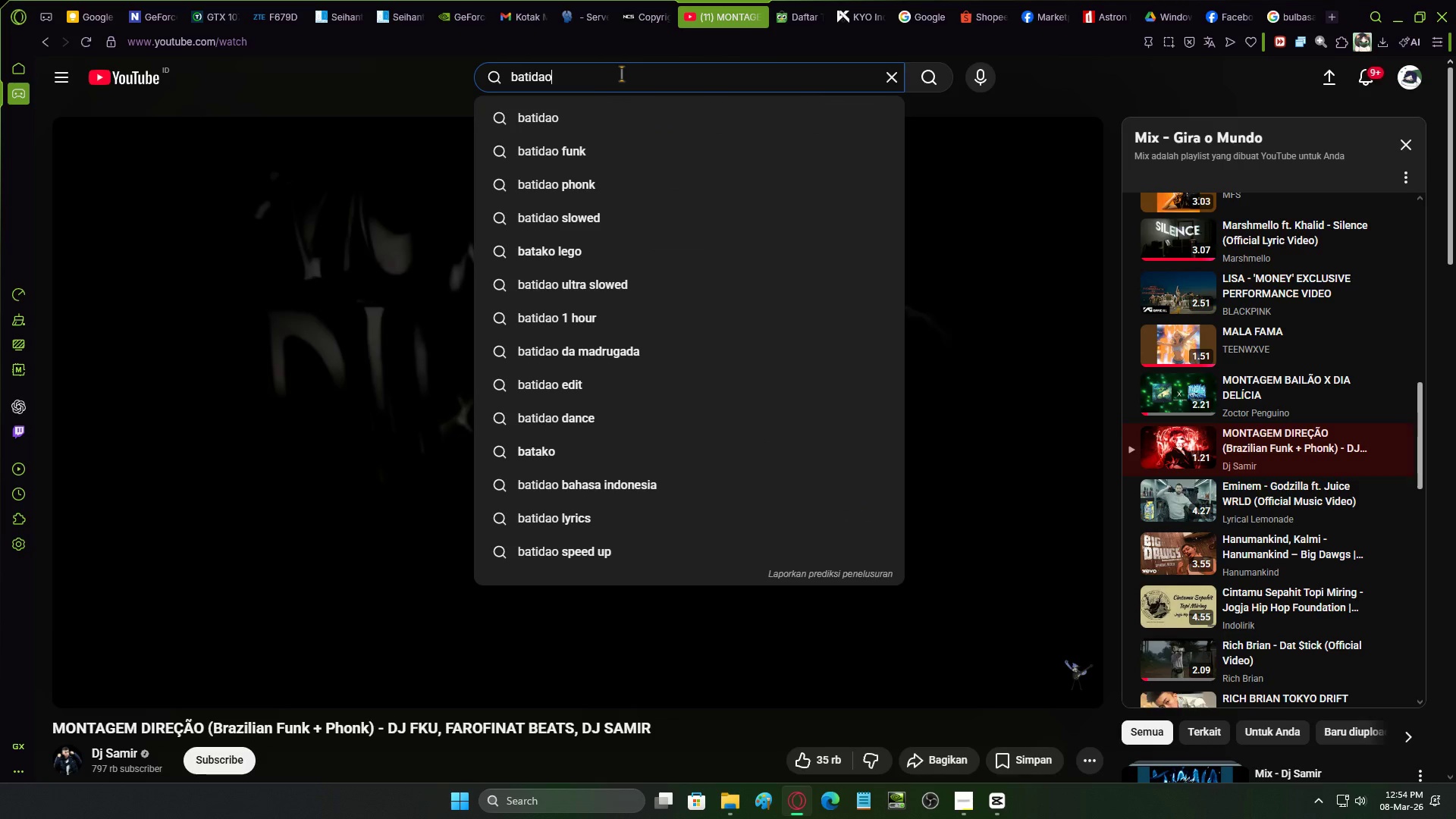 
key(ArrowDown)
 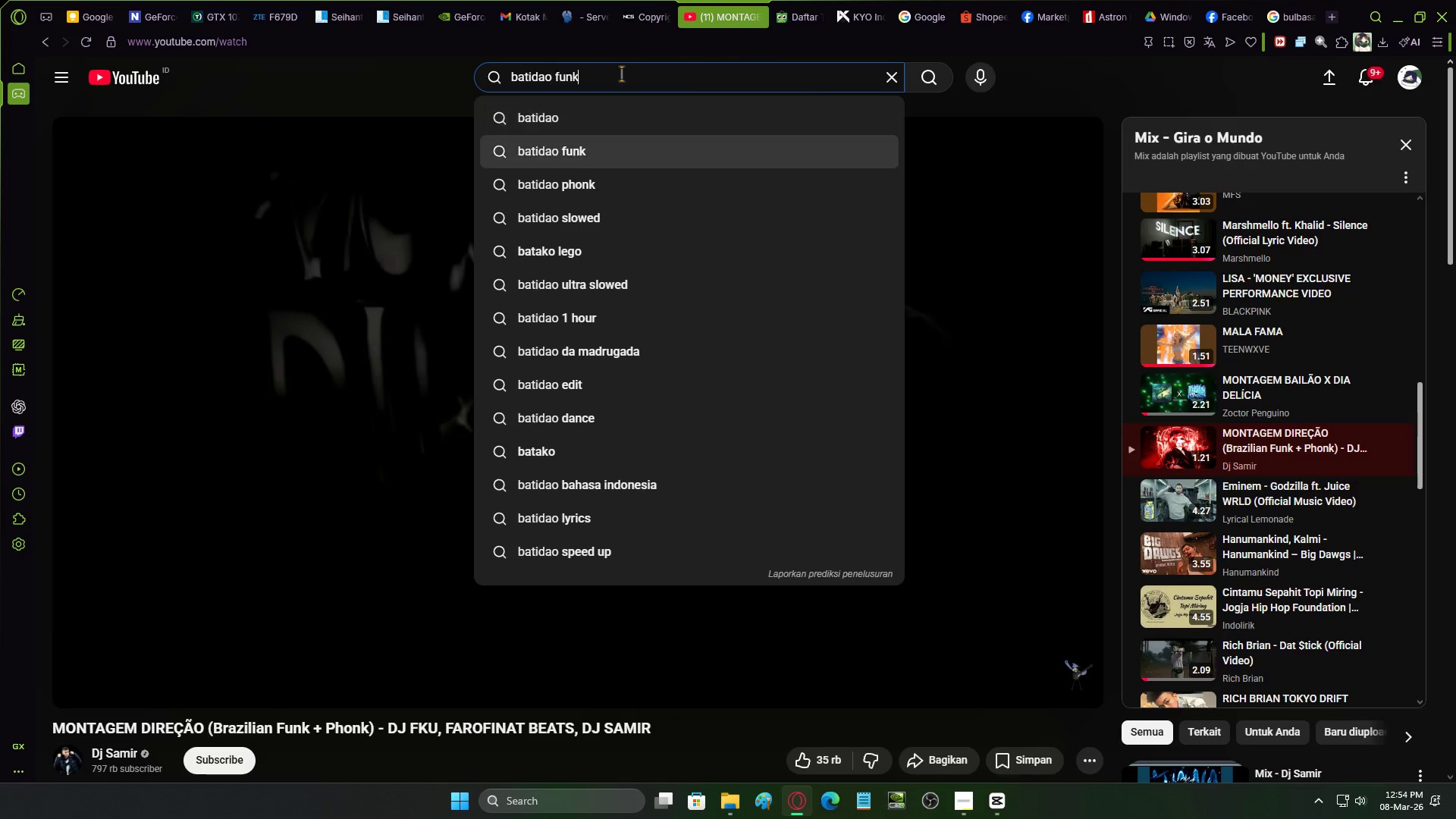 
key(ArrowDown)
 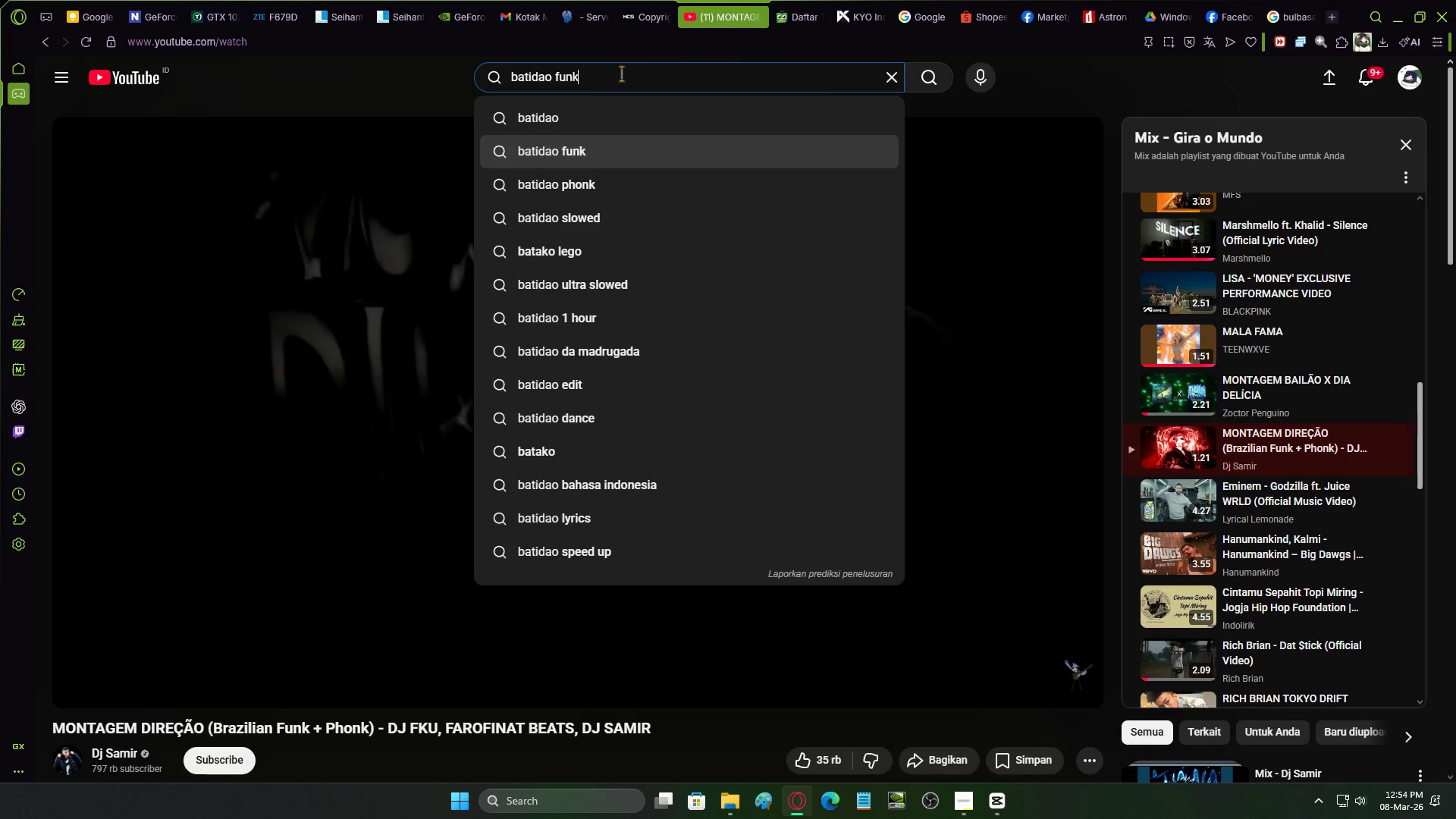 
key(ArrowUp)
 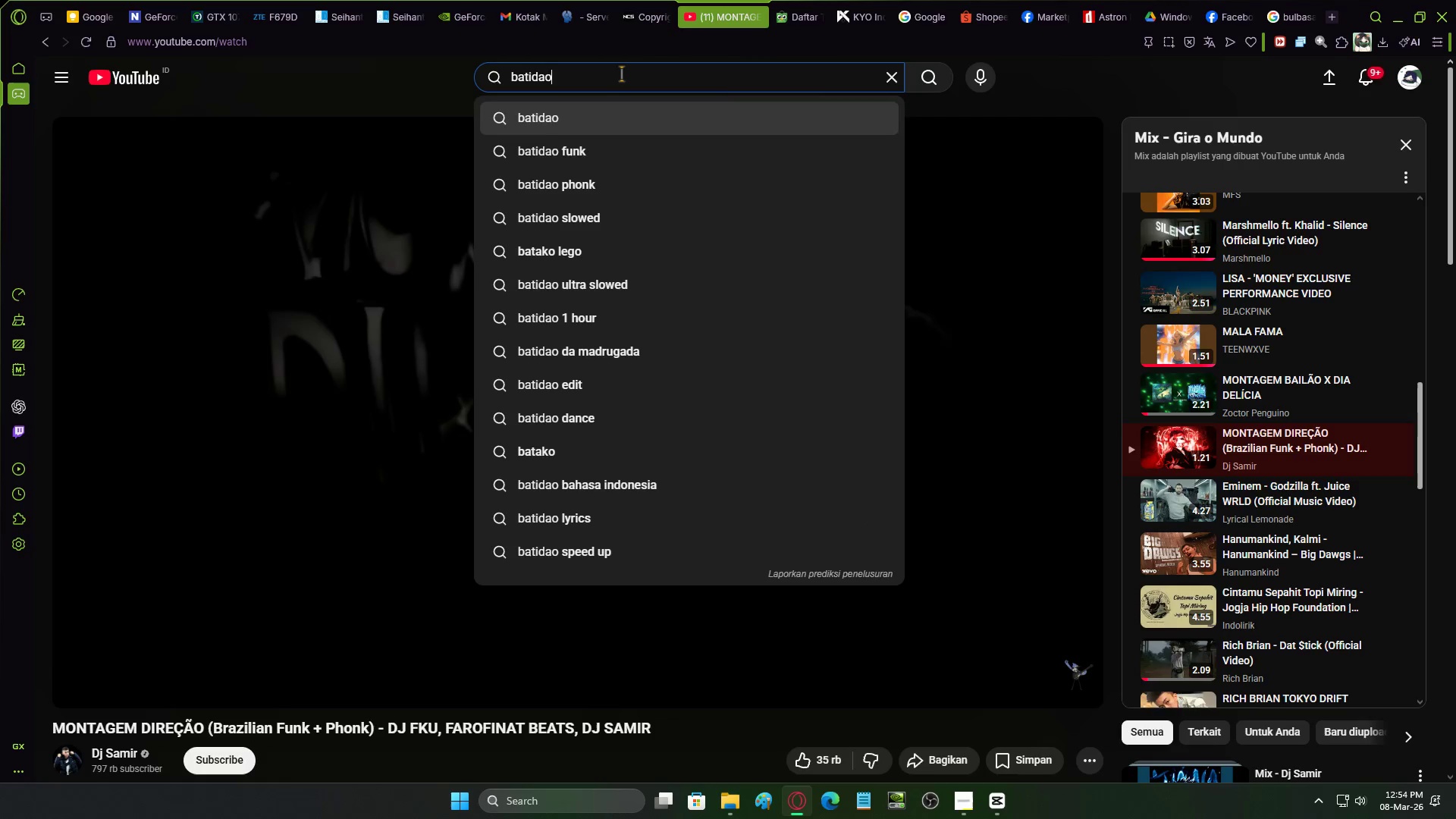 
key(ArrowDown)
 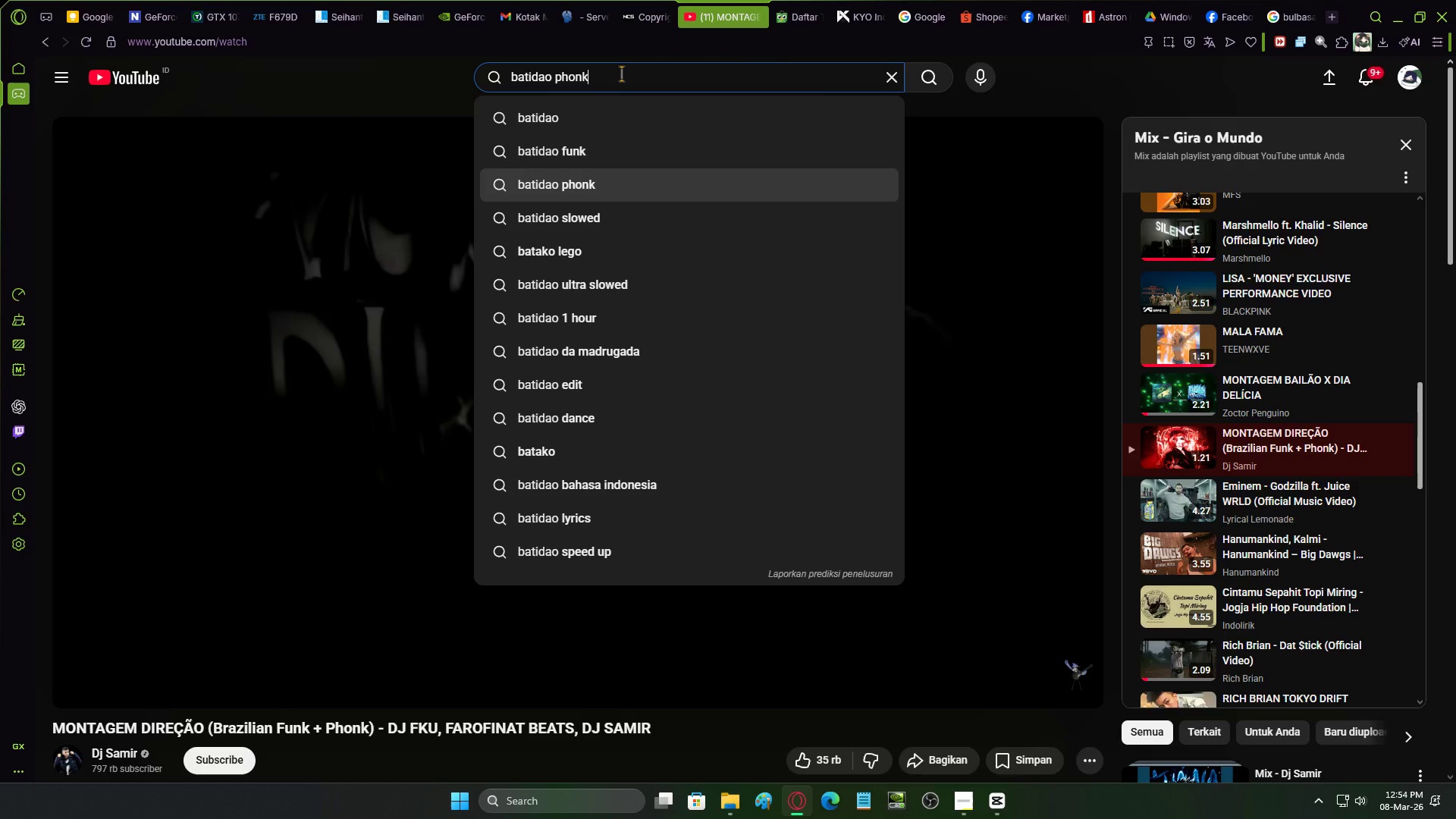 
key(ArrowDown)
 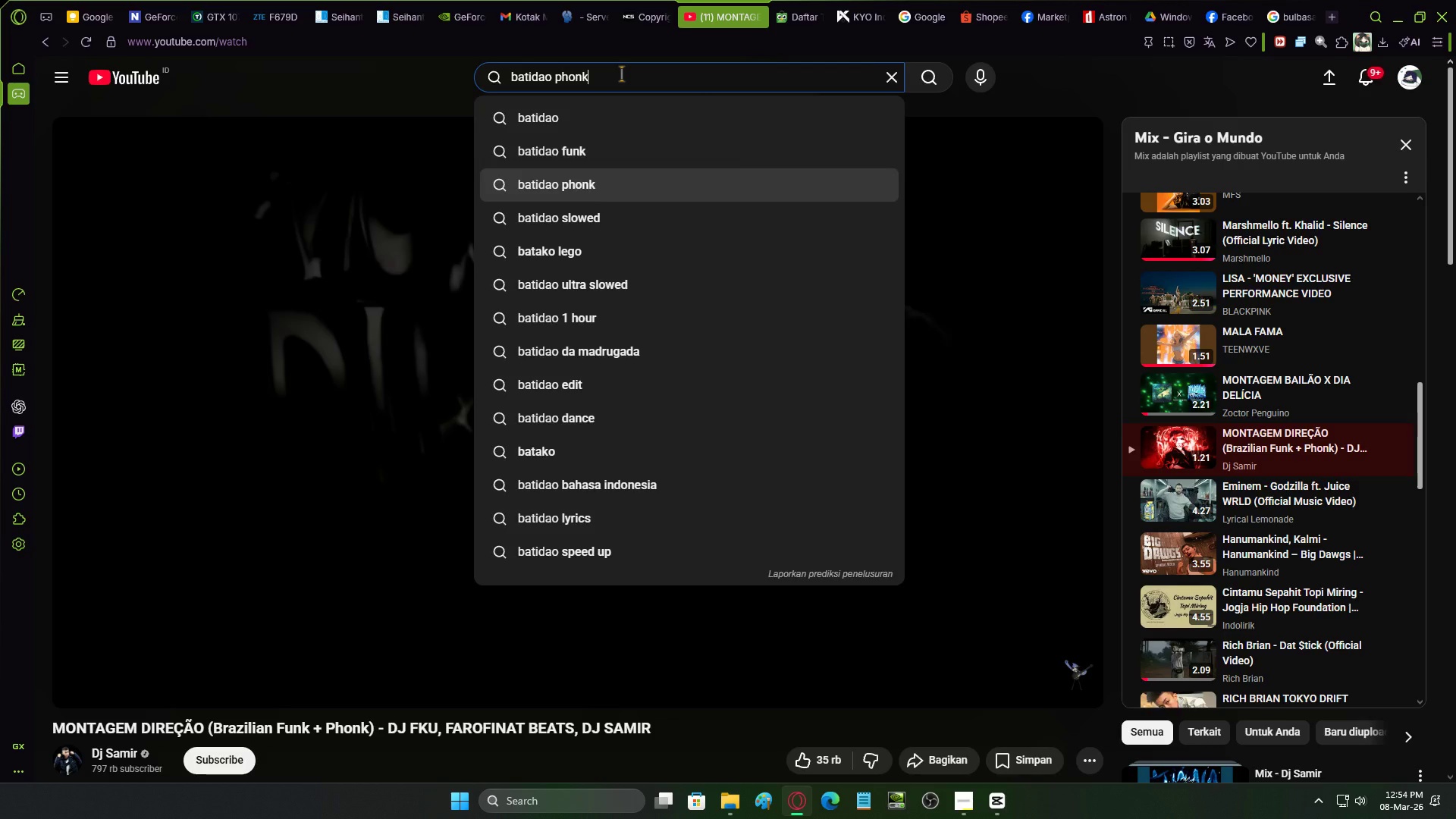 
key(Enter)
 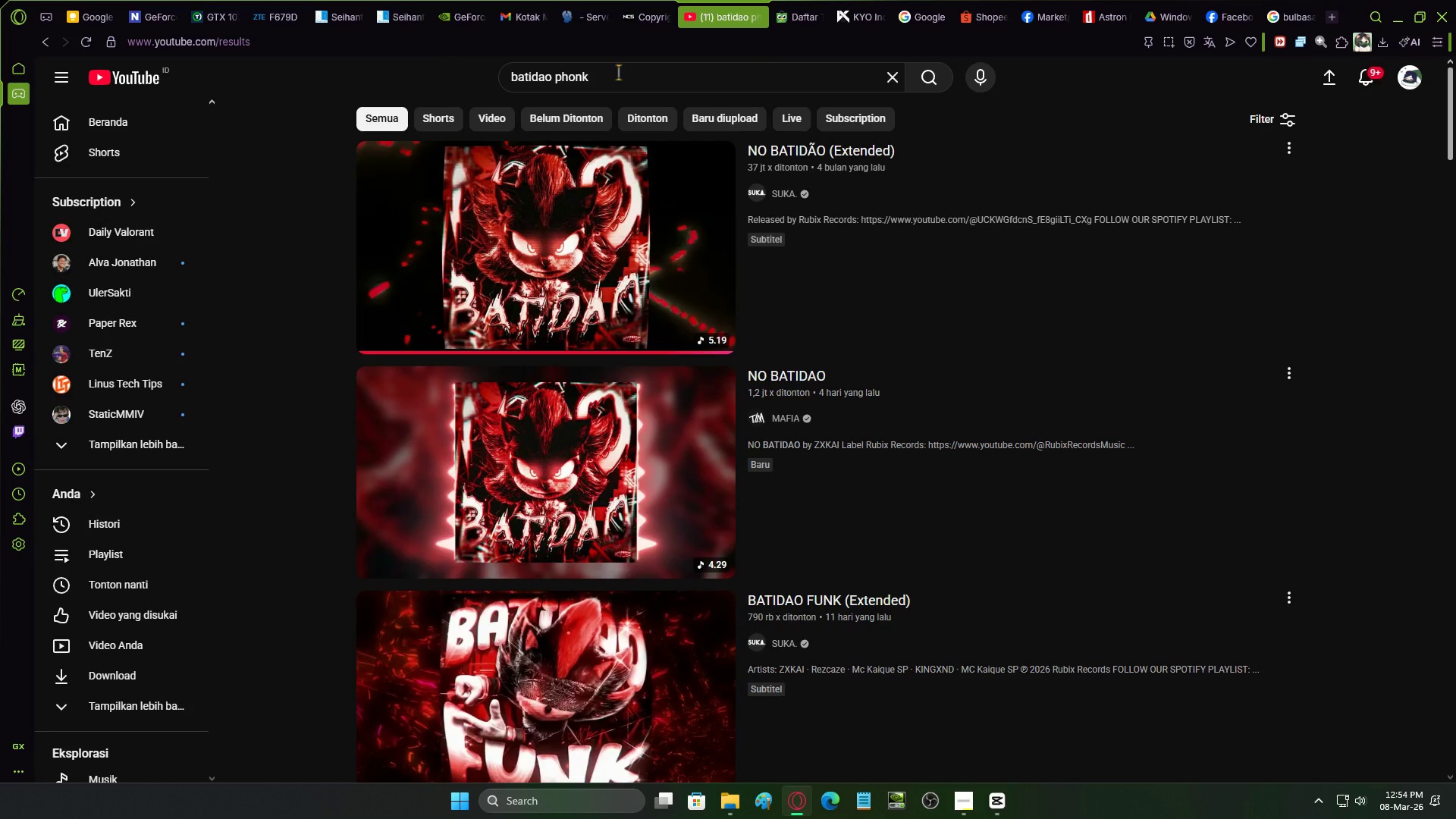 
wait(6.36)
 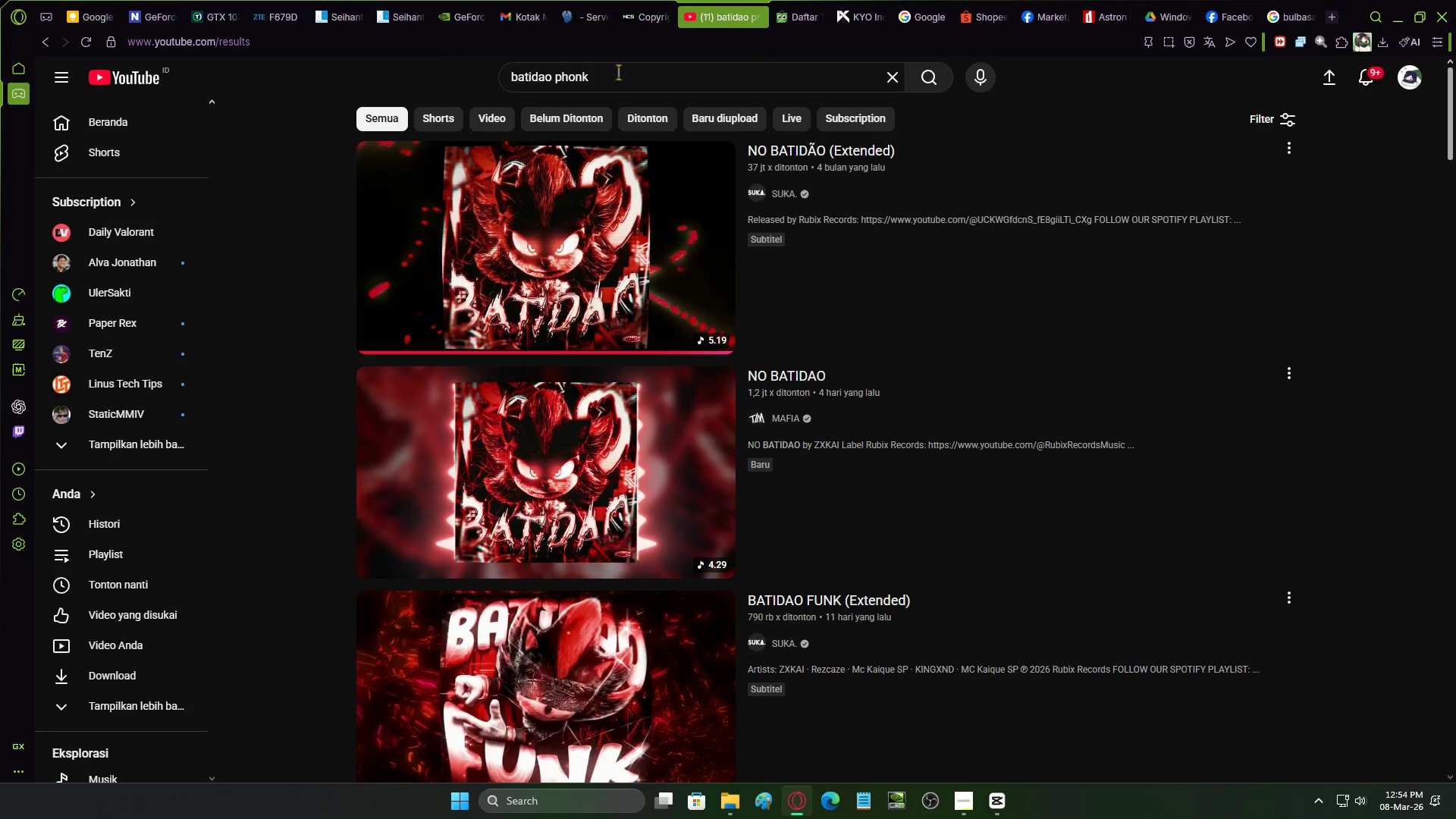 
scroll: coordinate [846, 625], scroll_direction: down, amount: 2.0
 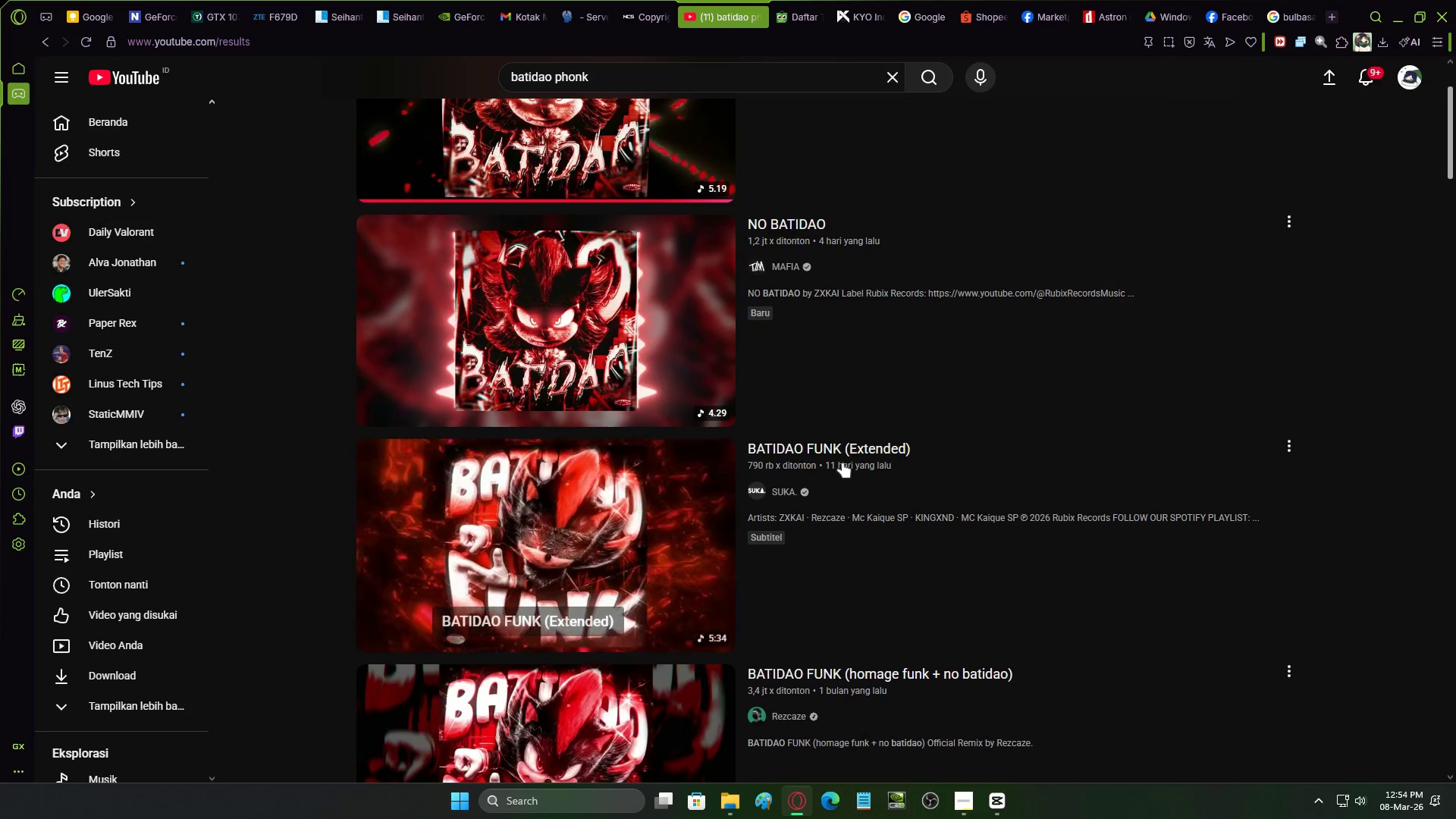 
left_click([846, 452])
 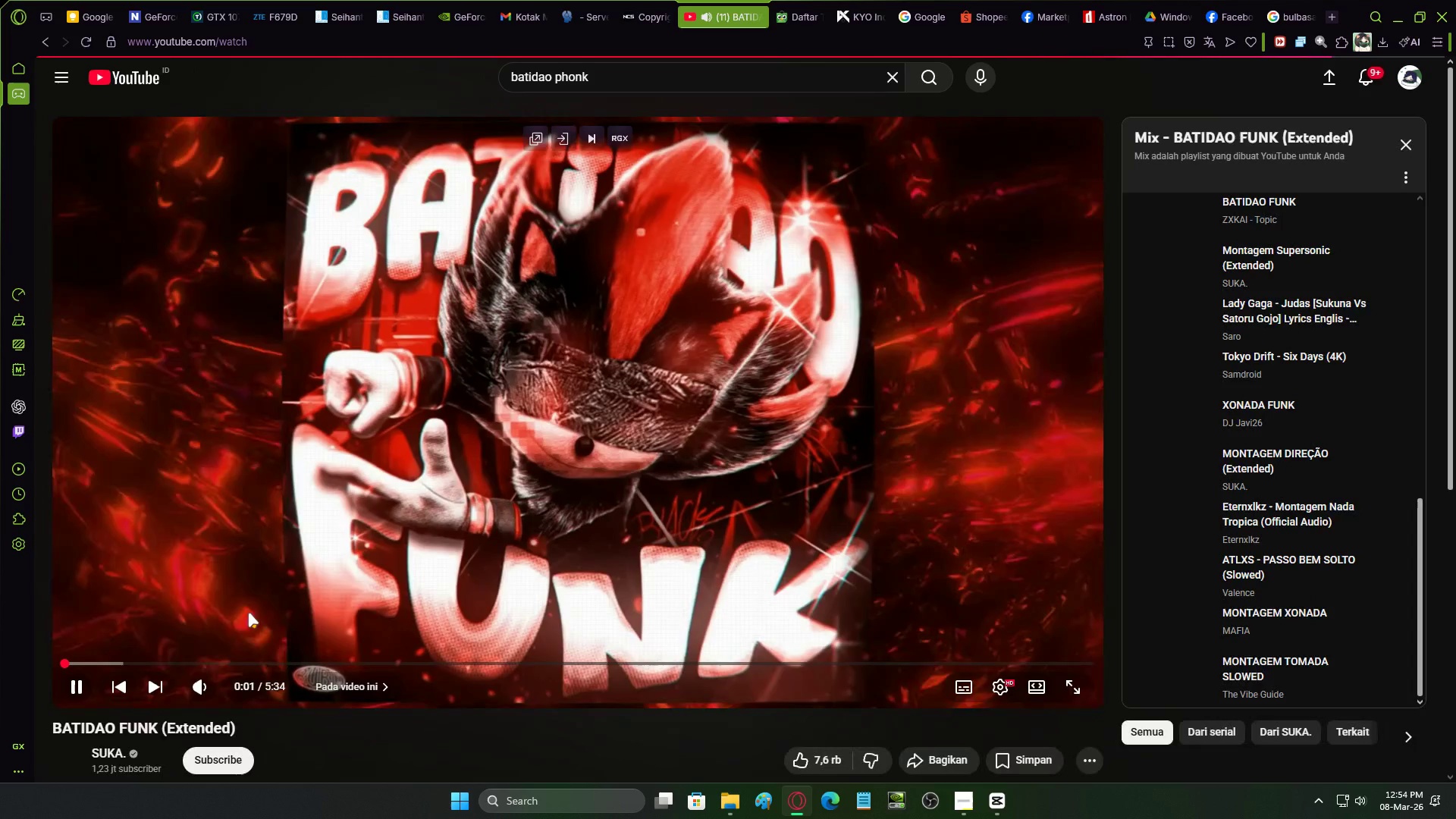 
key(Space)
 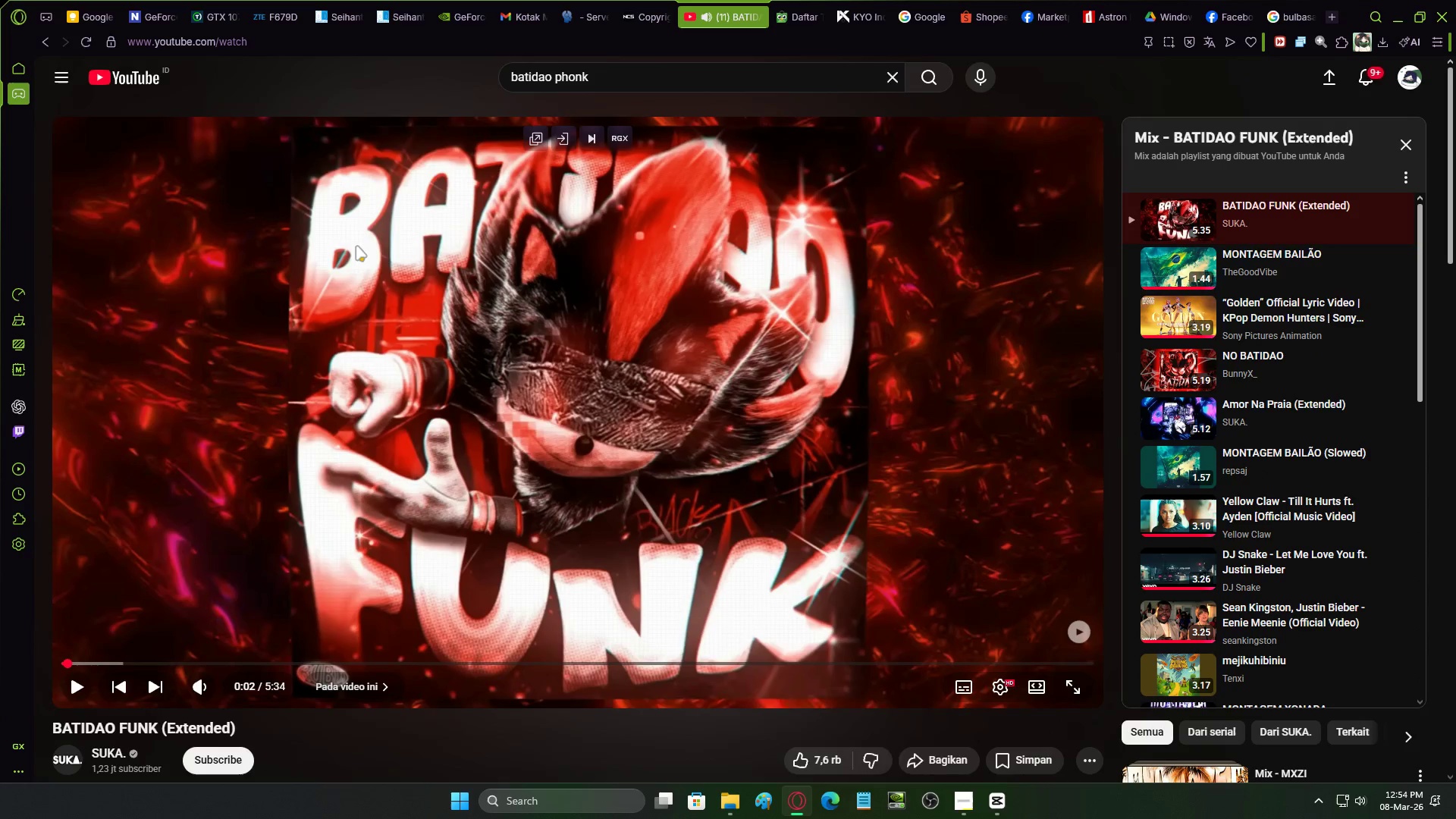 
left_click([380, 31])
 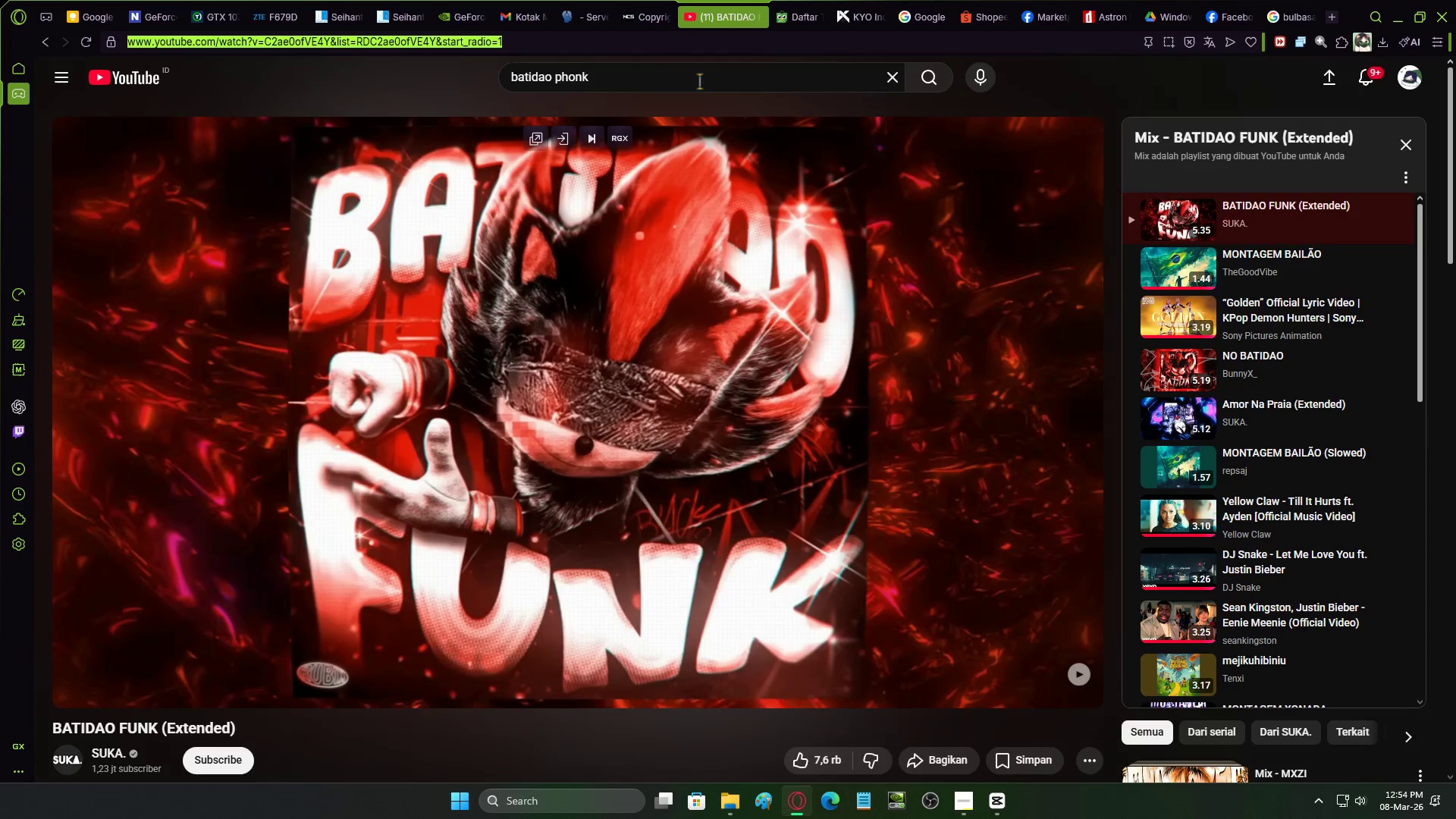 
key(Control+C)
 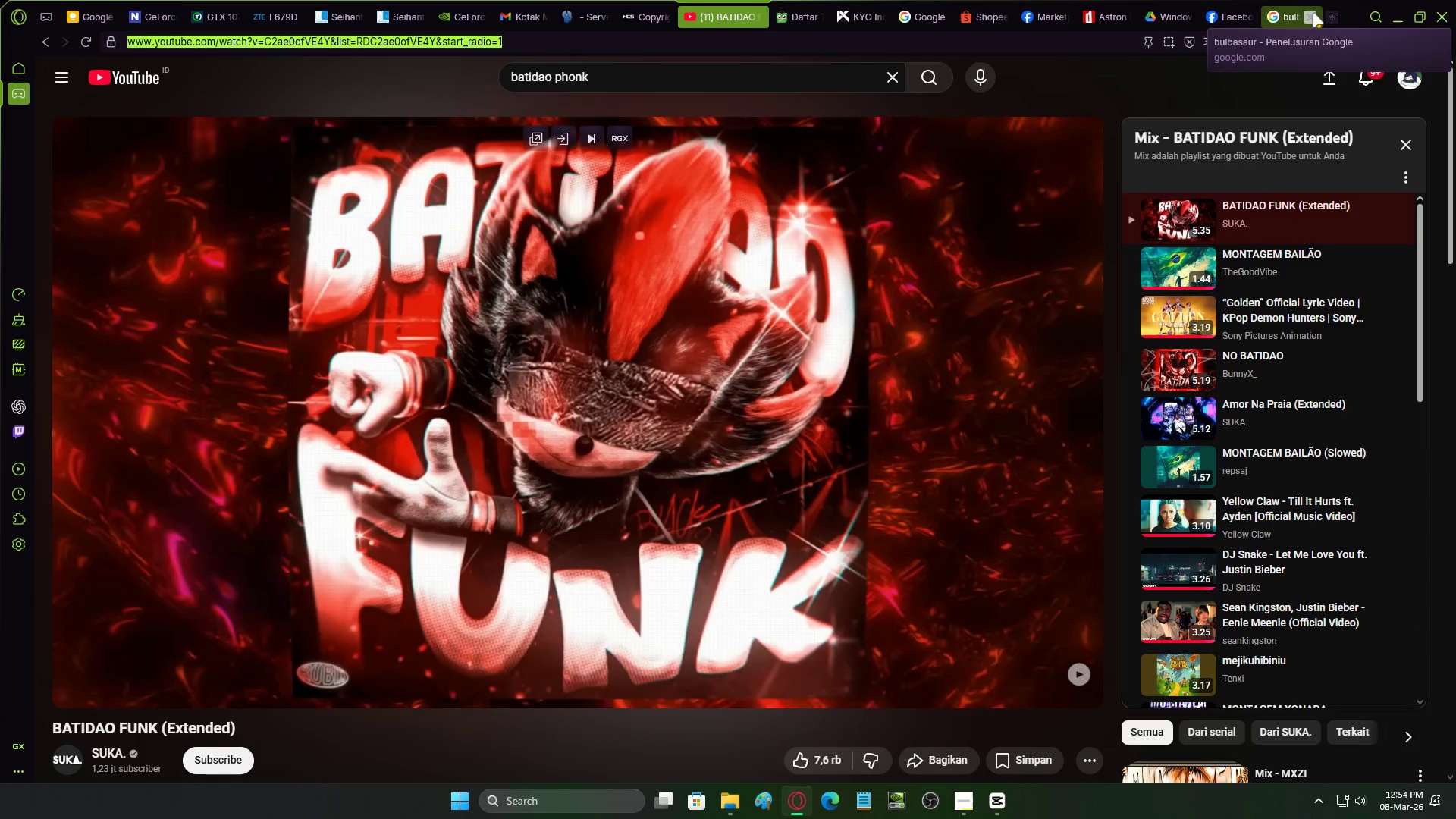 
left_click([1330, 14])
 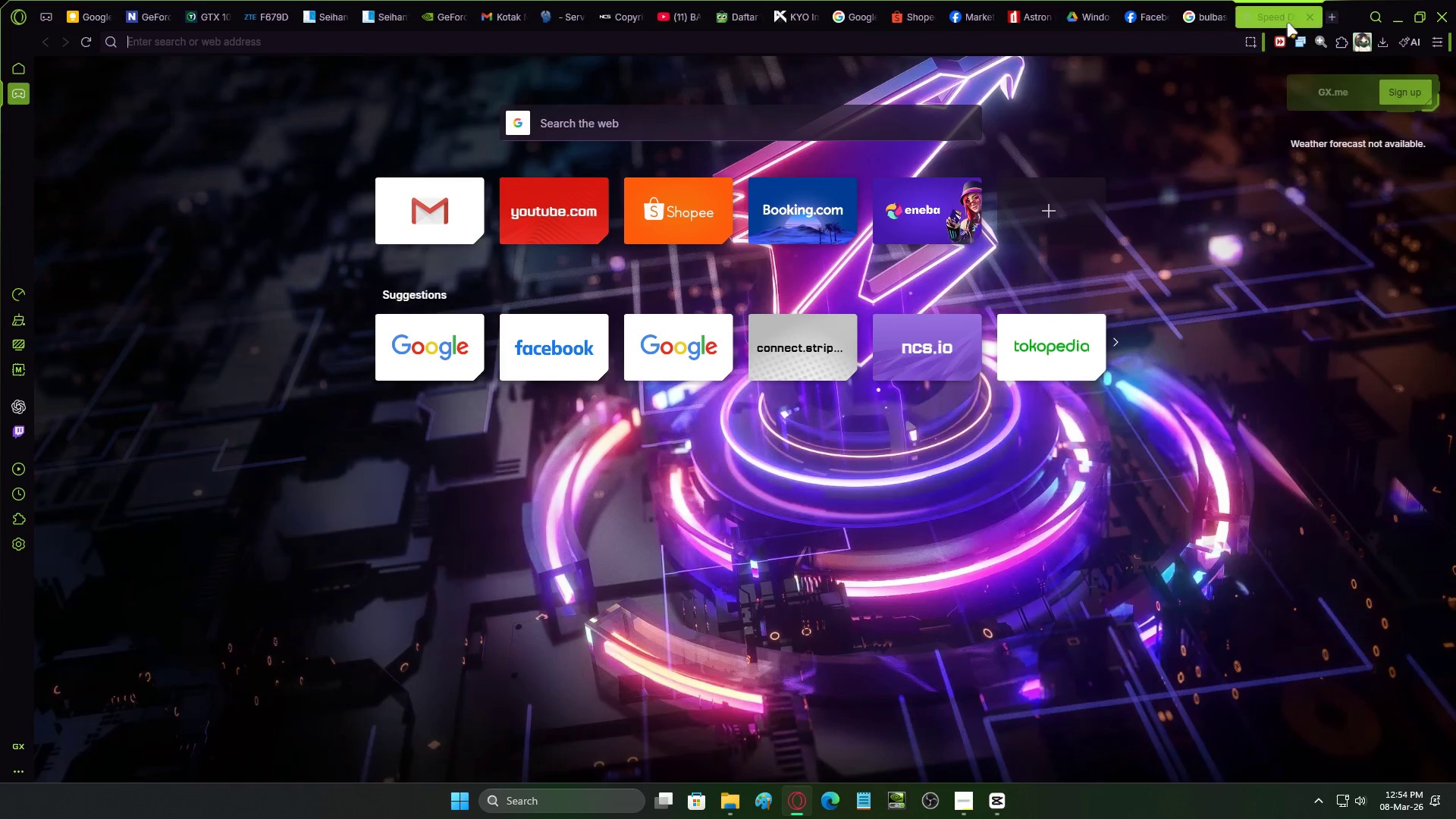 
left_click_drag(start_coordinate=[1282, 21], to_coordinate=[755, 18])
 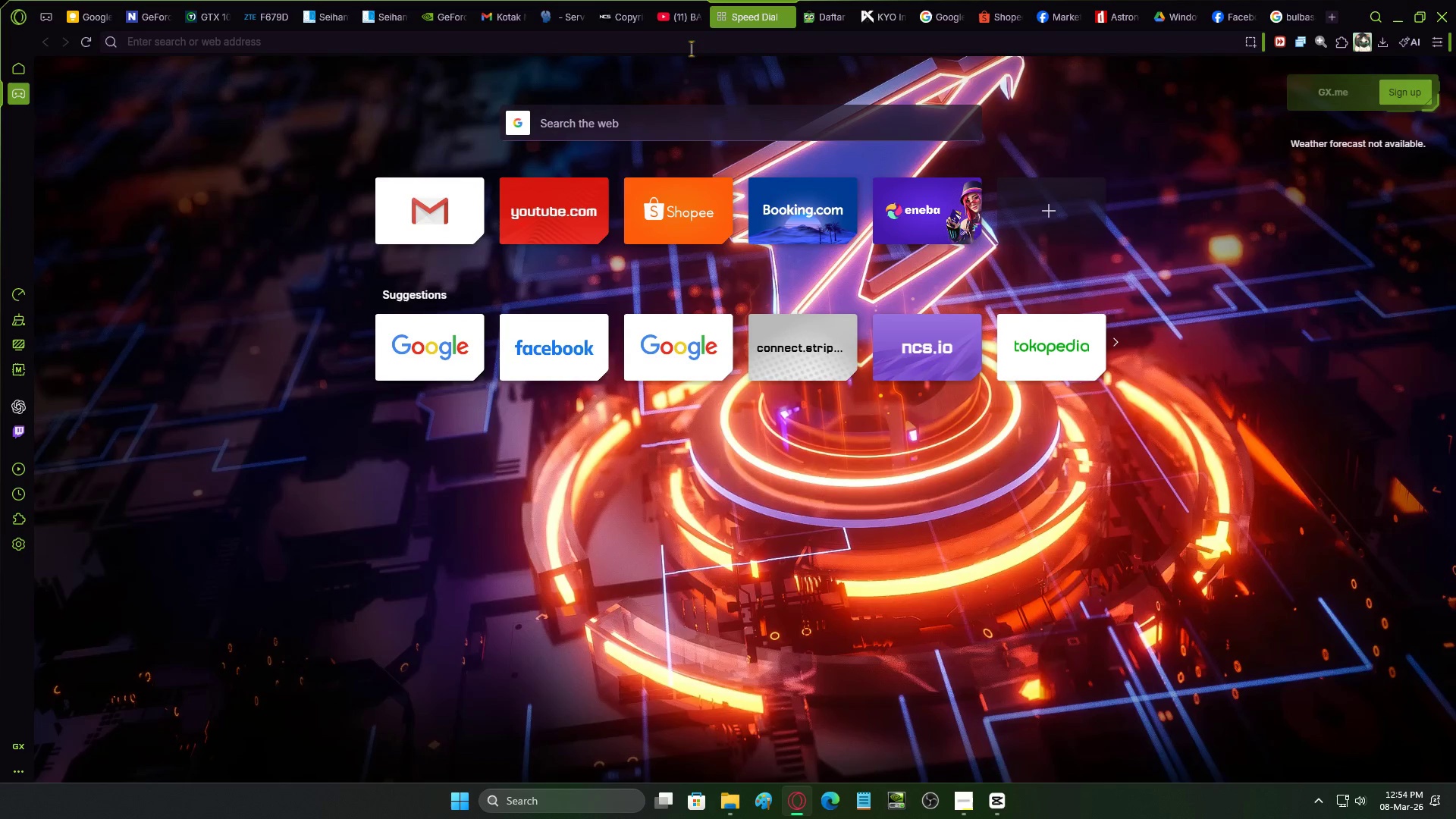 
type(doe)
key(Backspace)
key(Backspace)
key(Backspace)
type(o)
key(Backspace)
key(Backspace)
type(youtube downloader)
 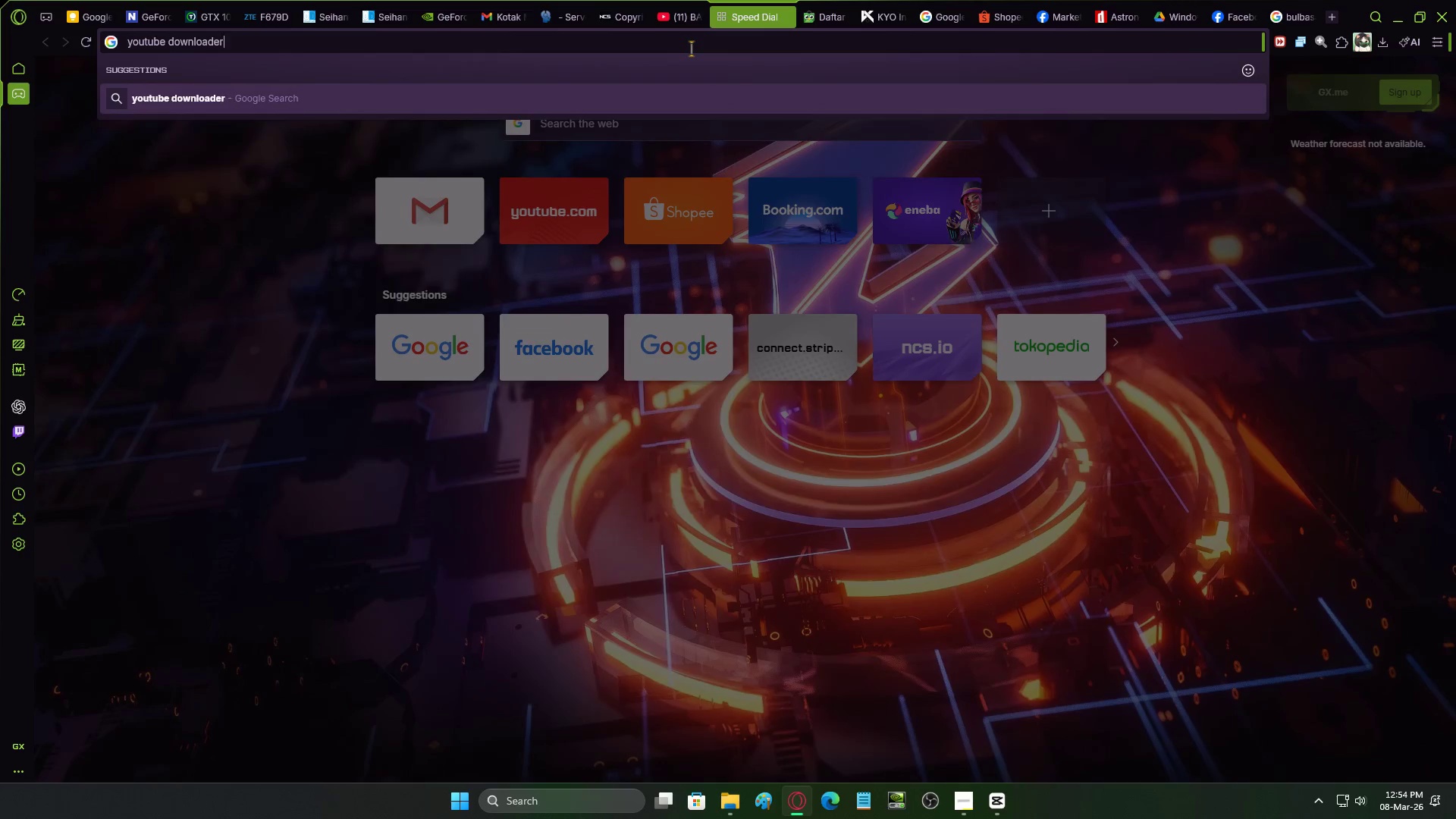 
key(Enter)
 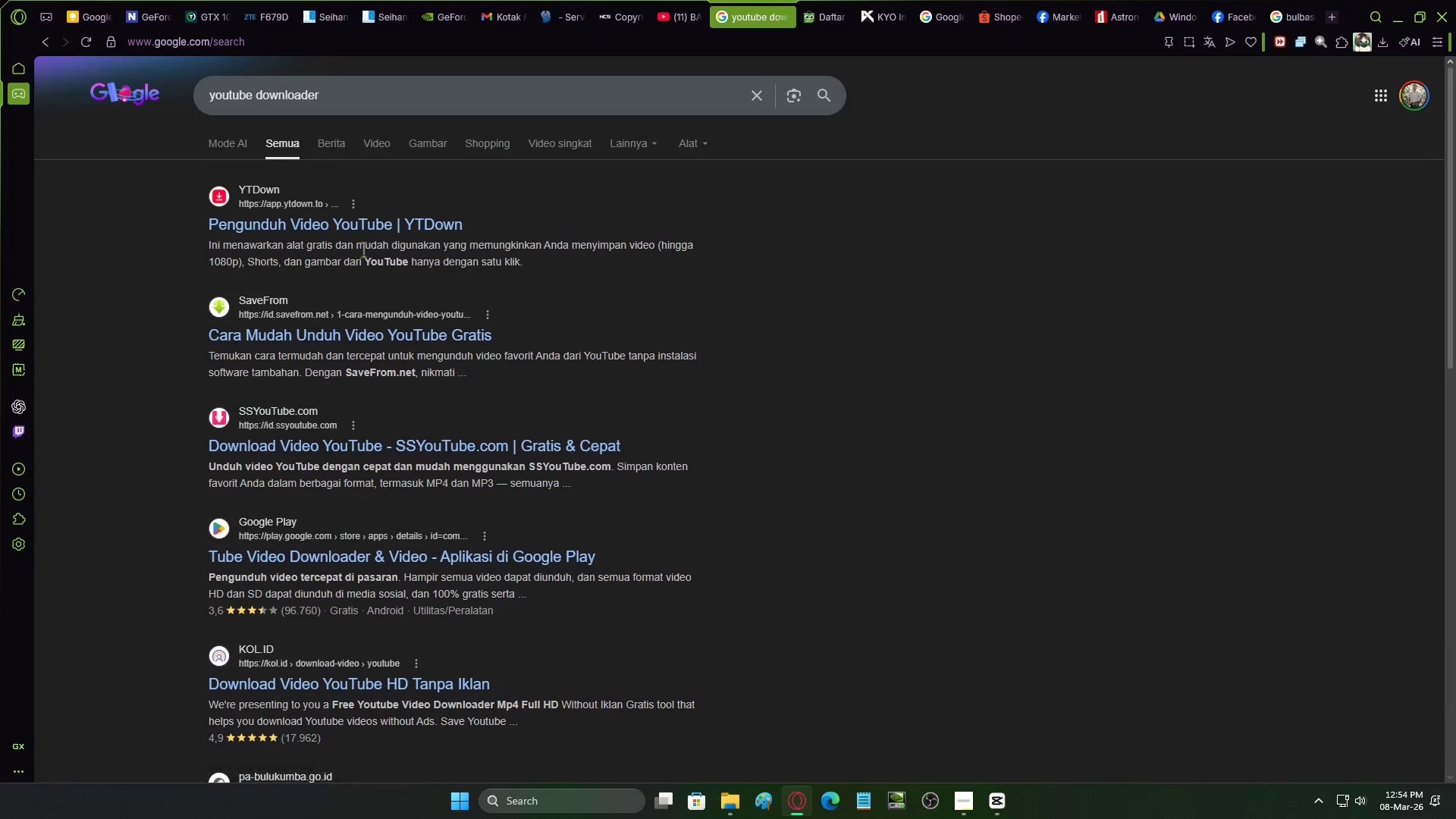 
left_click([373, 230])
 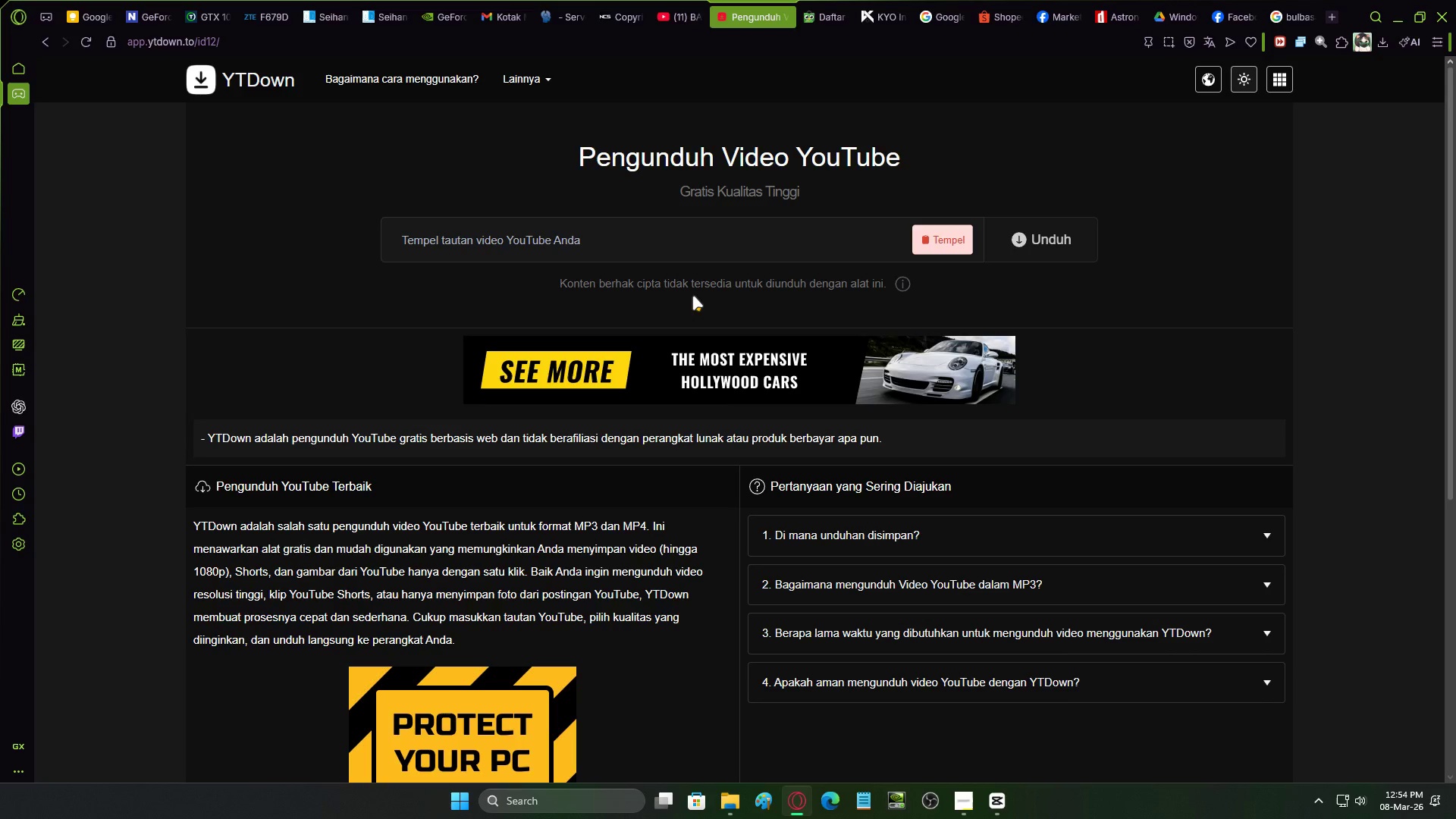 
scroll: coordinate [560, 347], scroll_direction: down, amount: 8.0
 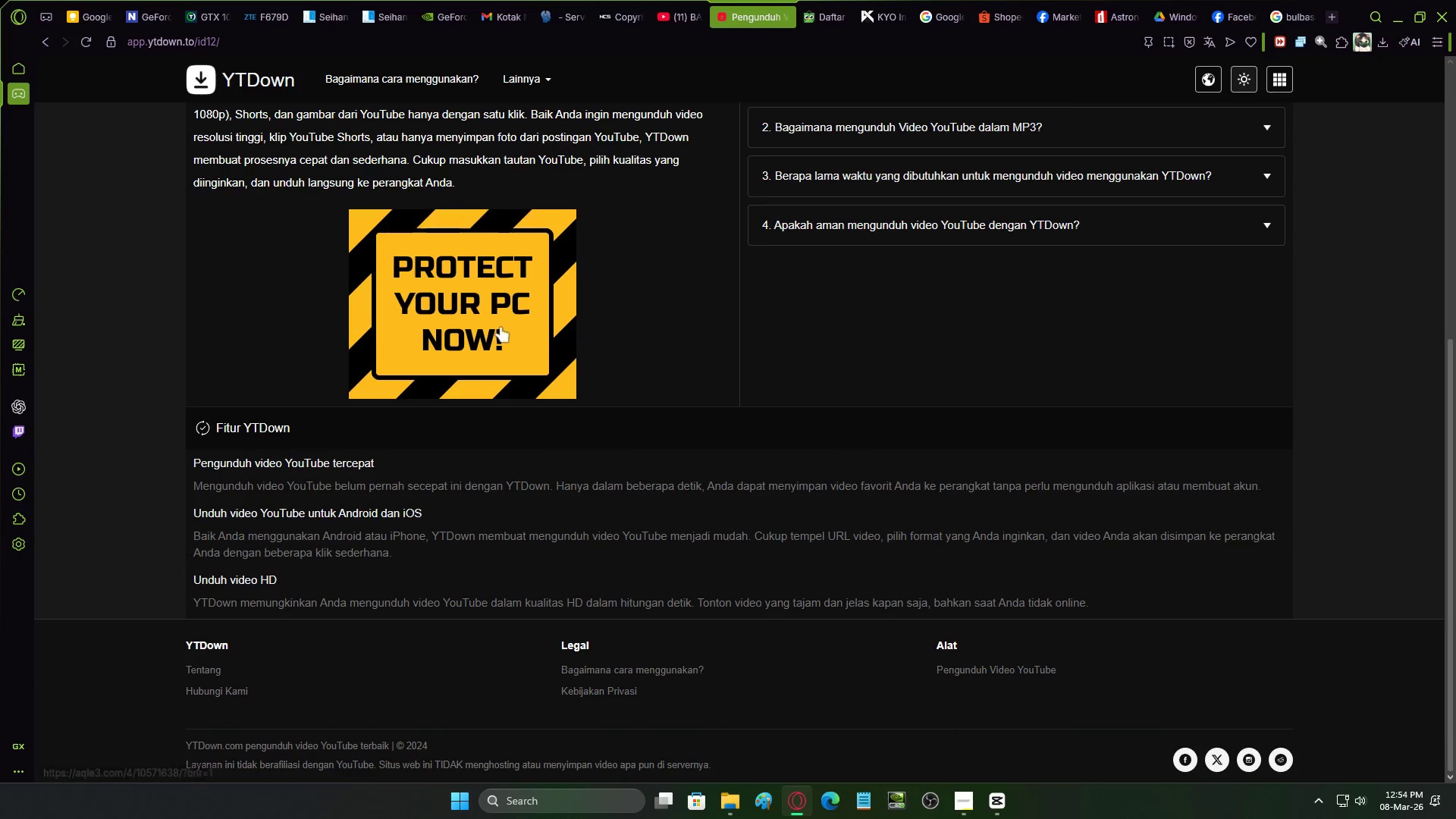 
scroll: coordinate [522, 328], scroll_direction: up, amount: 8.0
 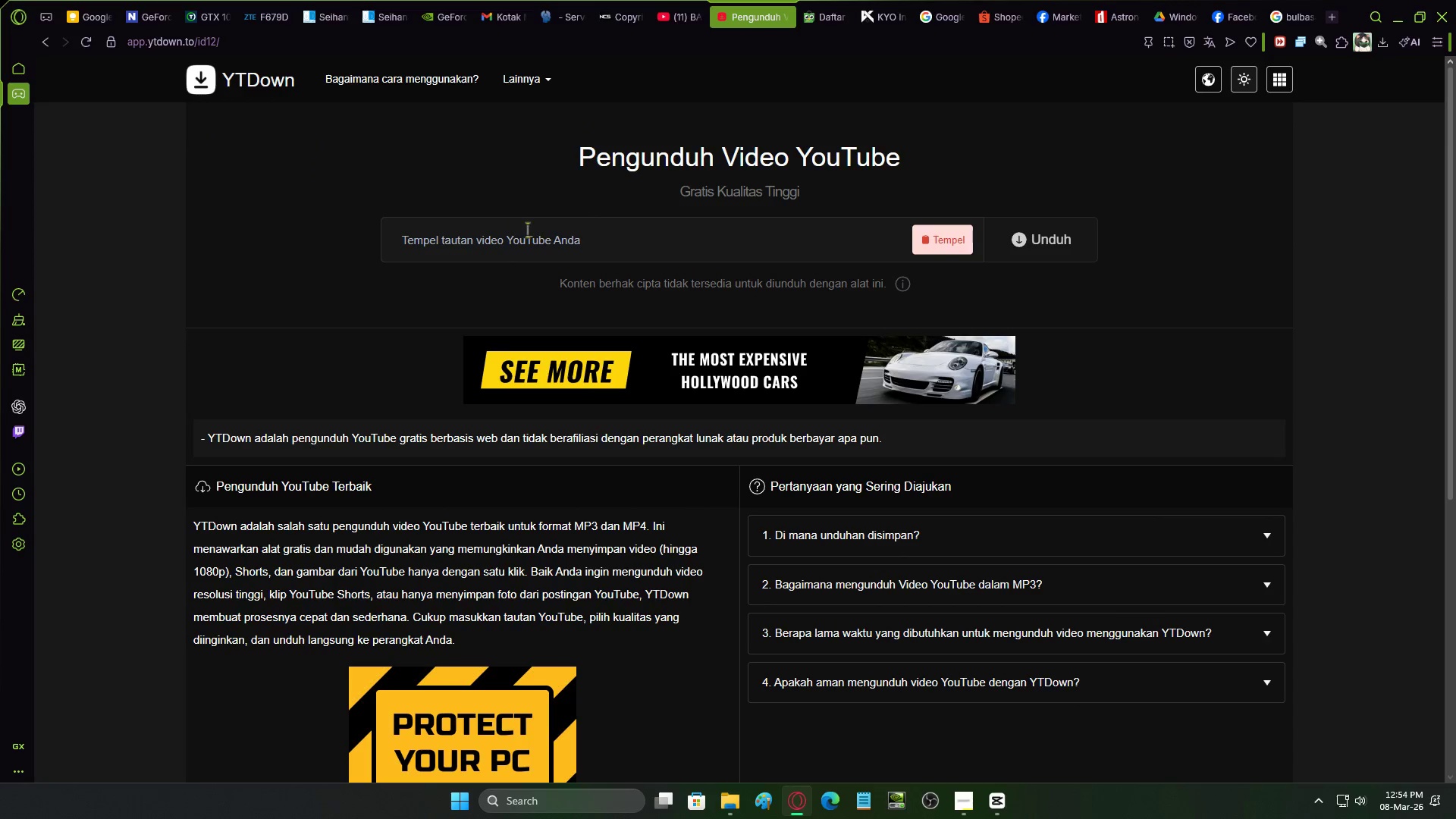 
left_click([534, 237])
 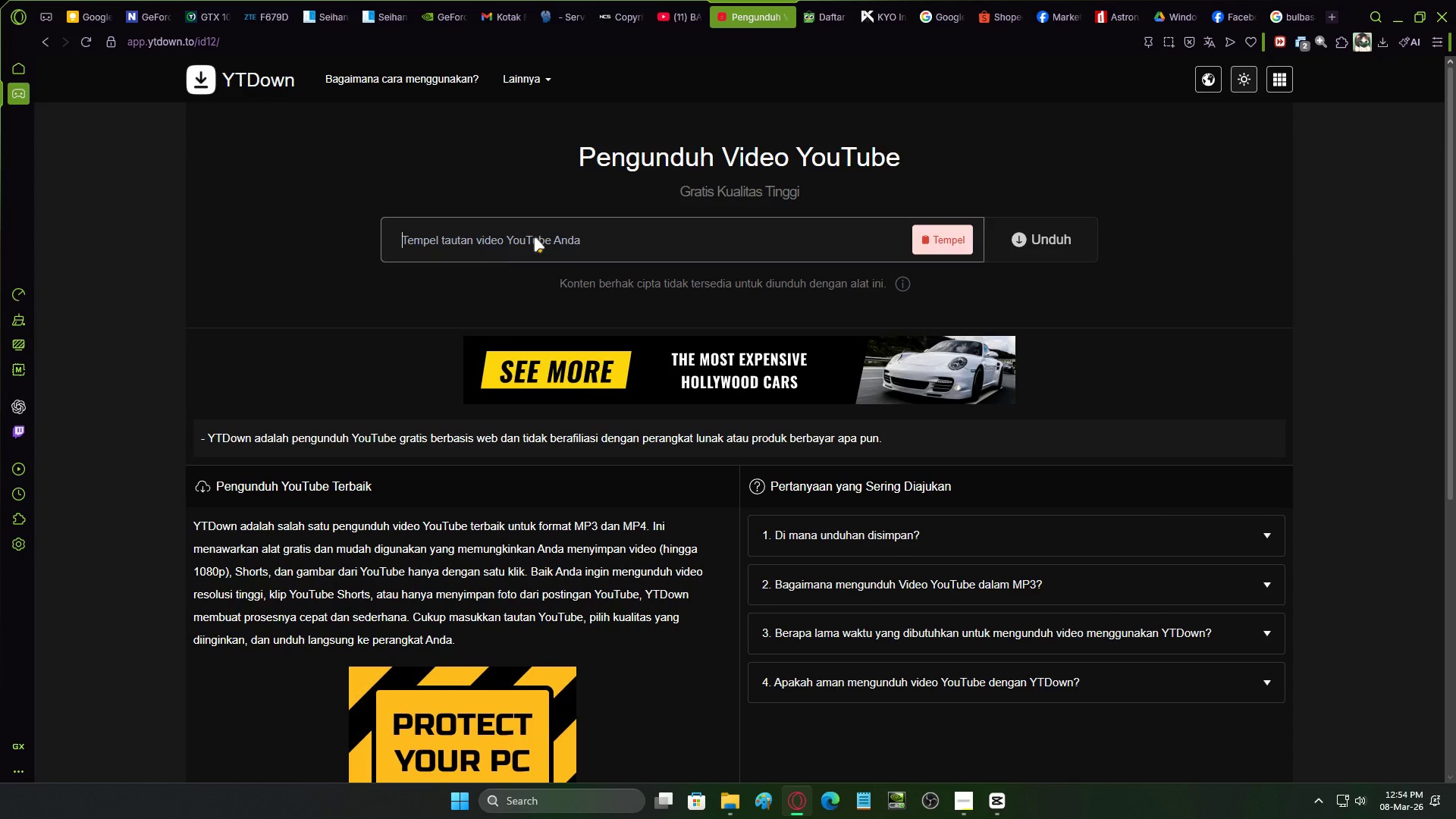 
key(Control+V)
 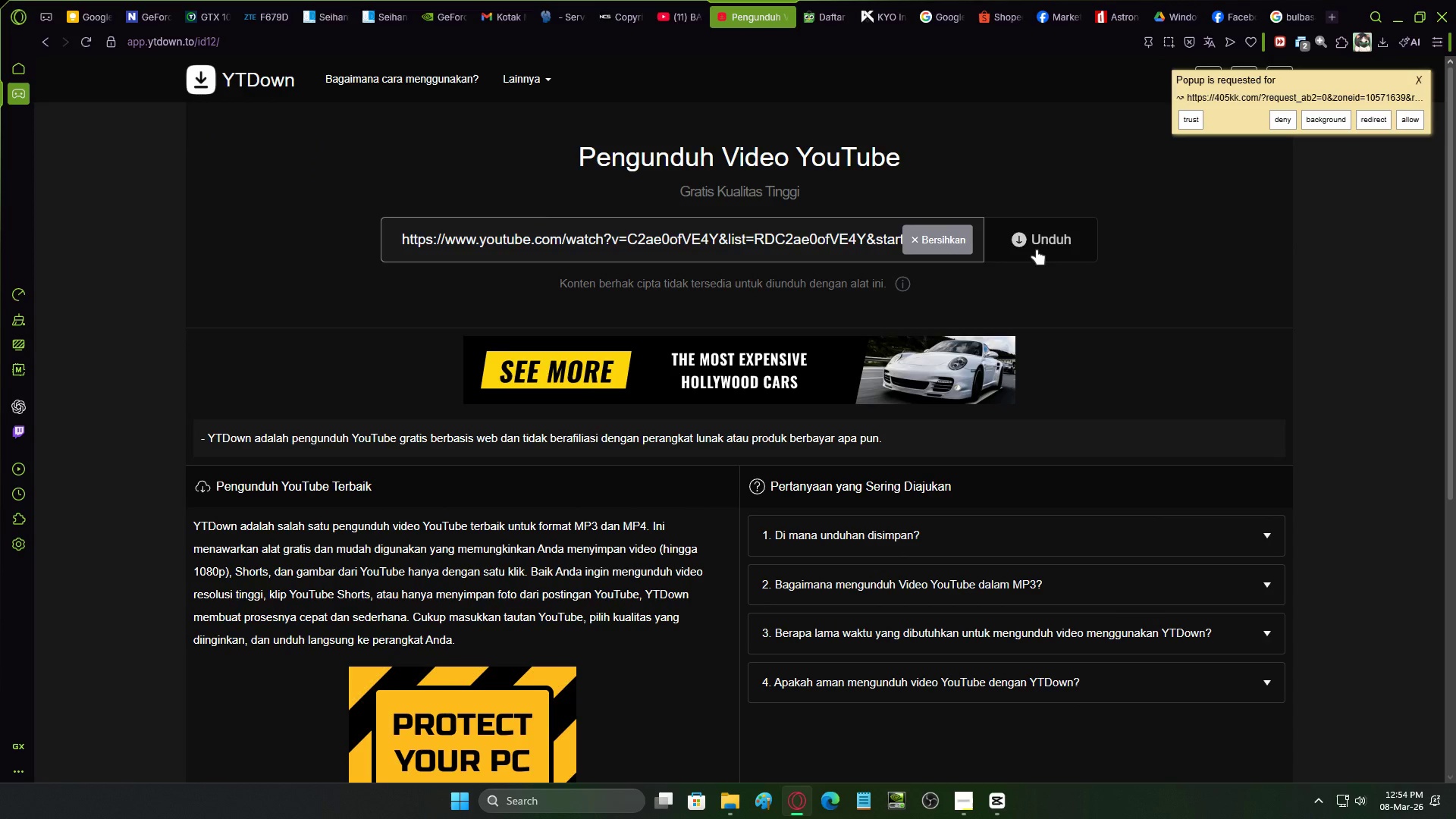 
left_click([1036, 249])
 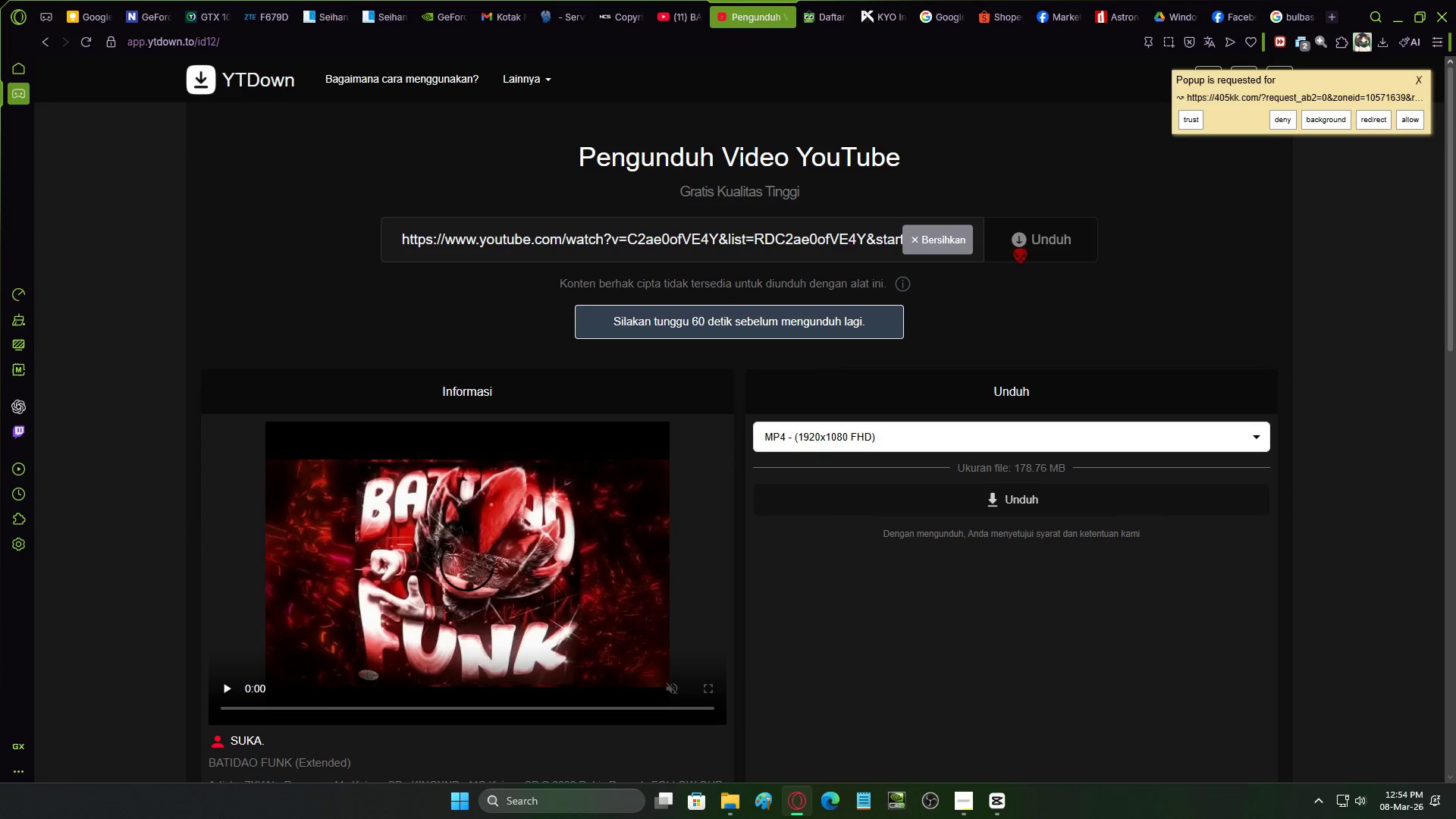 
scroll: coordinate [634, 403], scroll_direction: down, amount: 5.0
 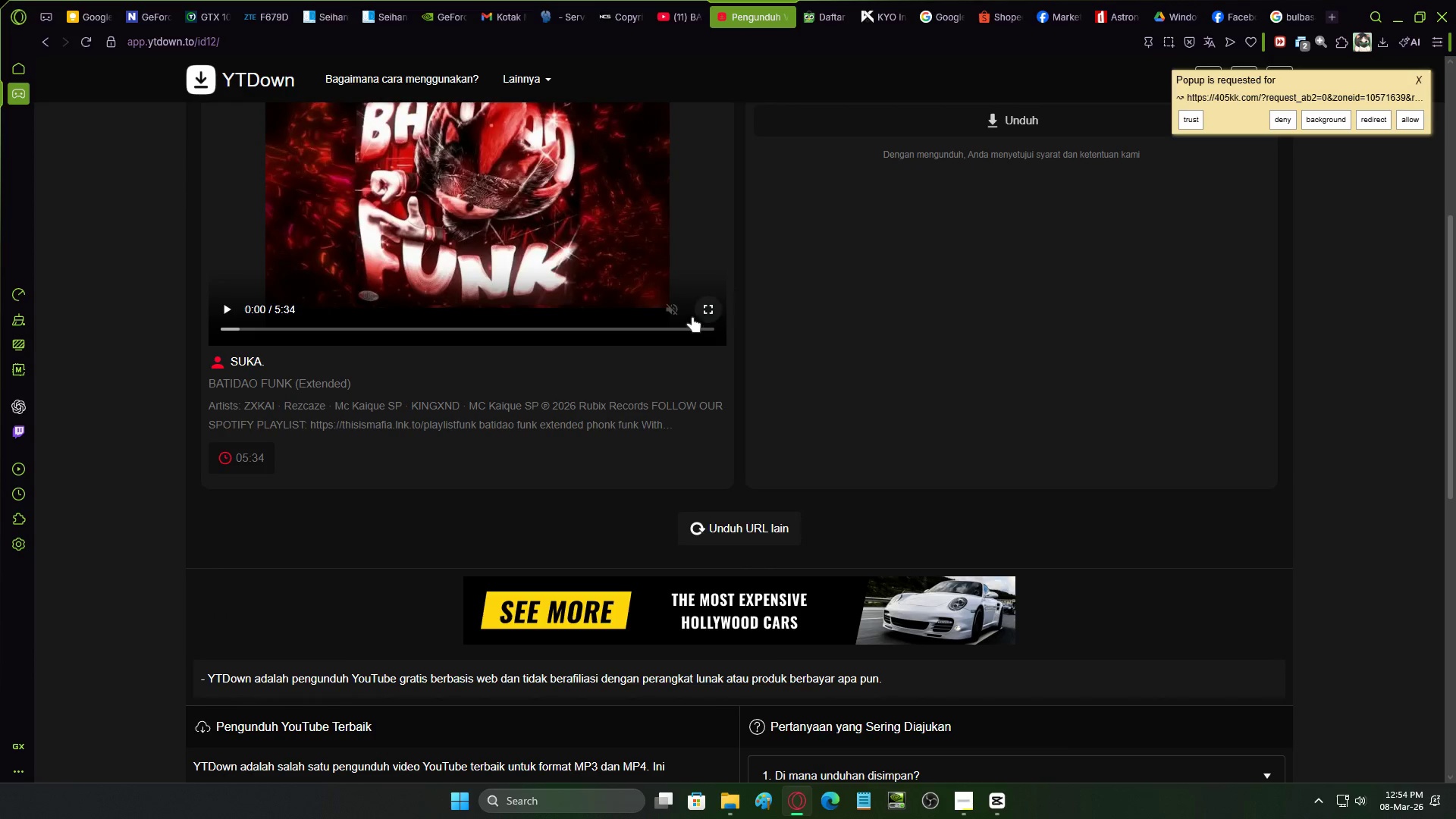 
scroll: coordinate [824, 443], scroll_direction: up, amount: 5.0